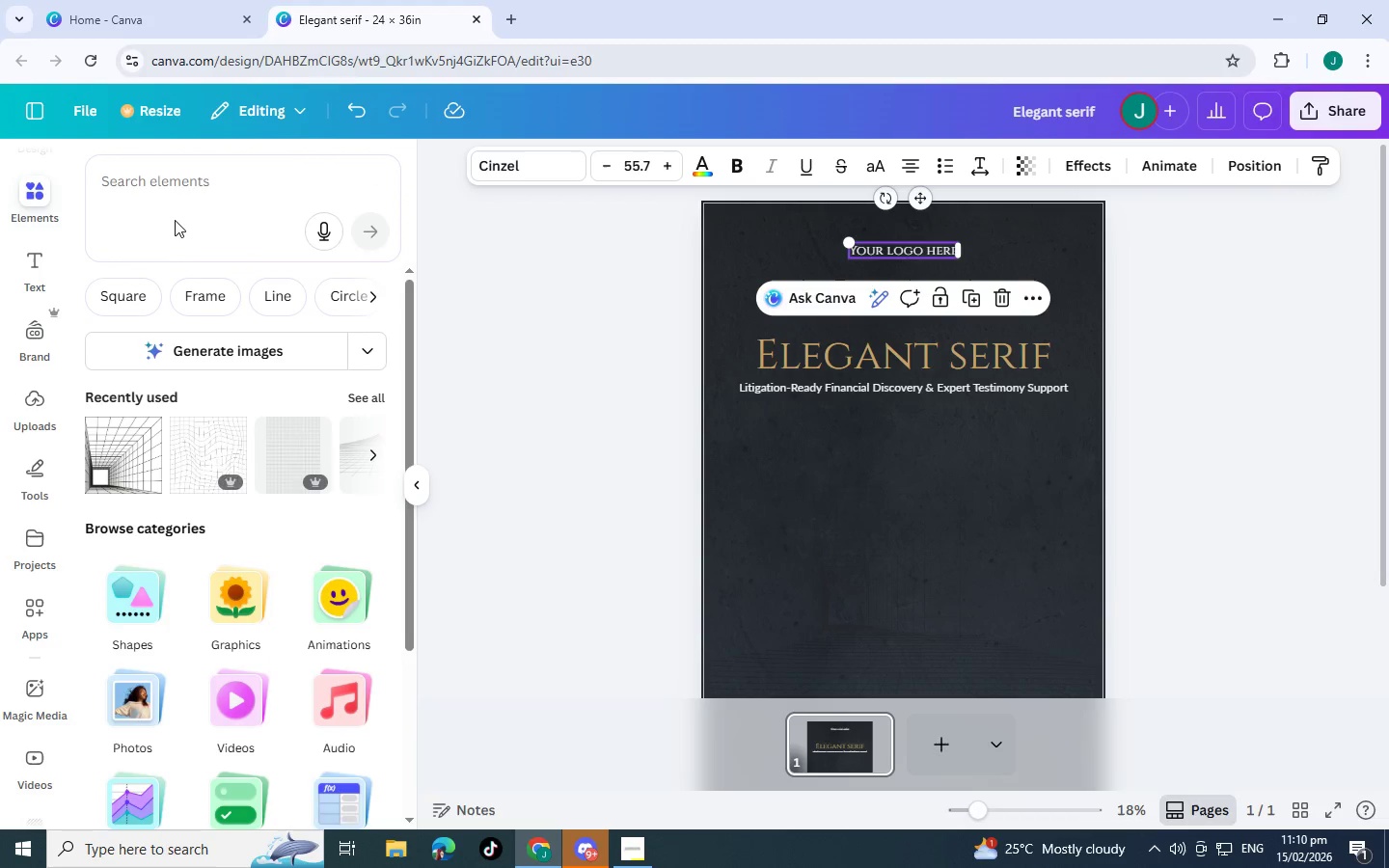 
left_click([190, 187])
 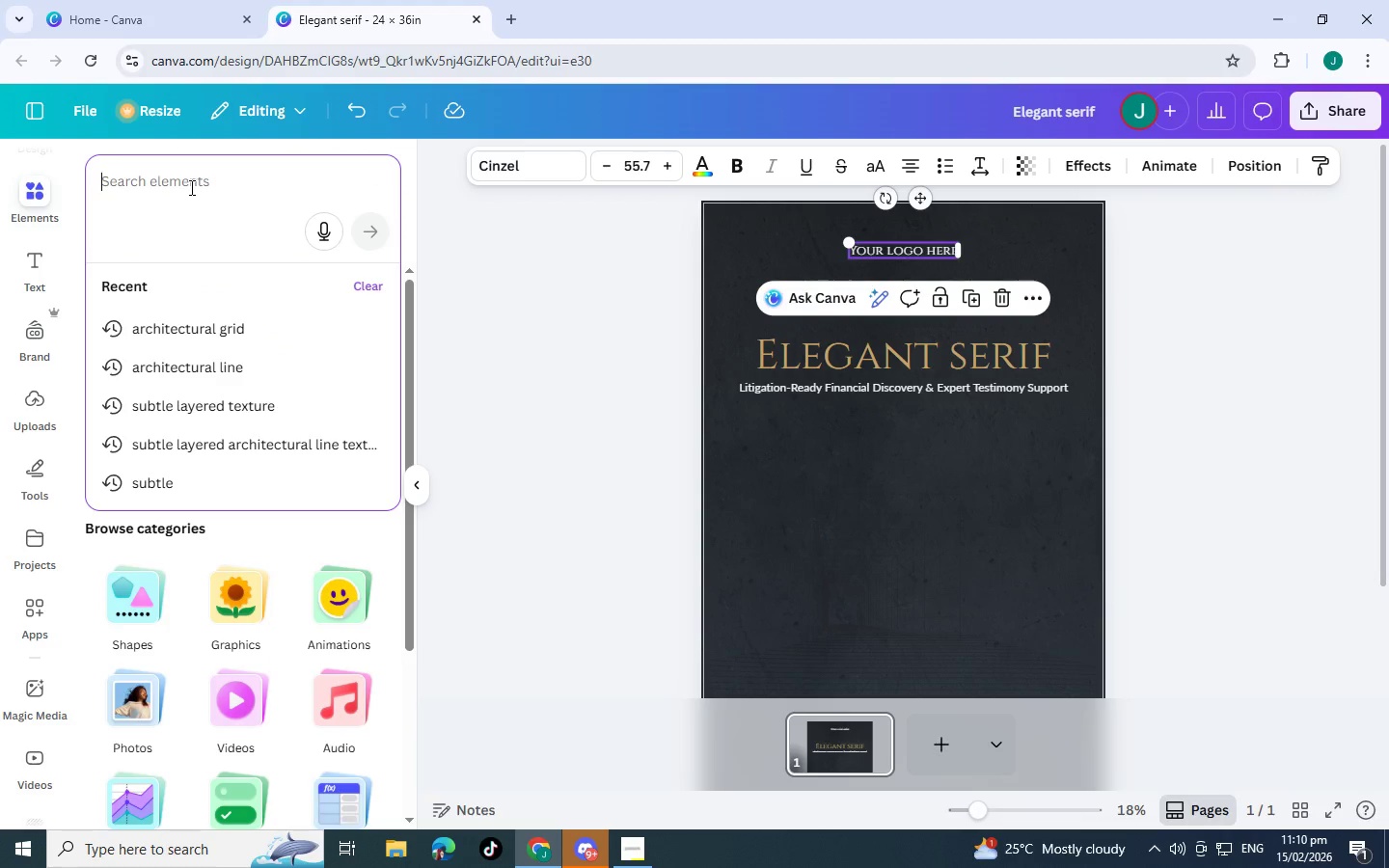 
type(sjape)
 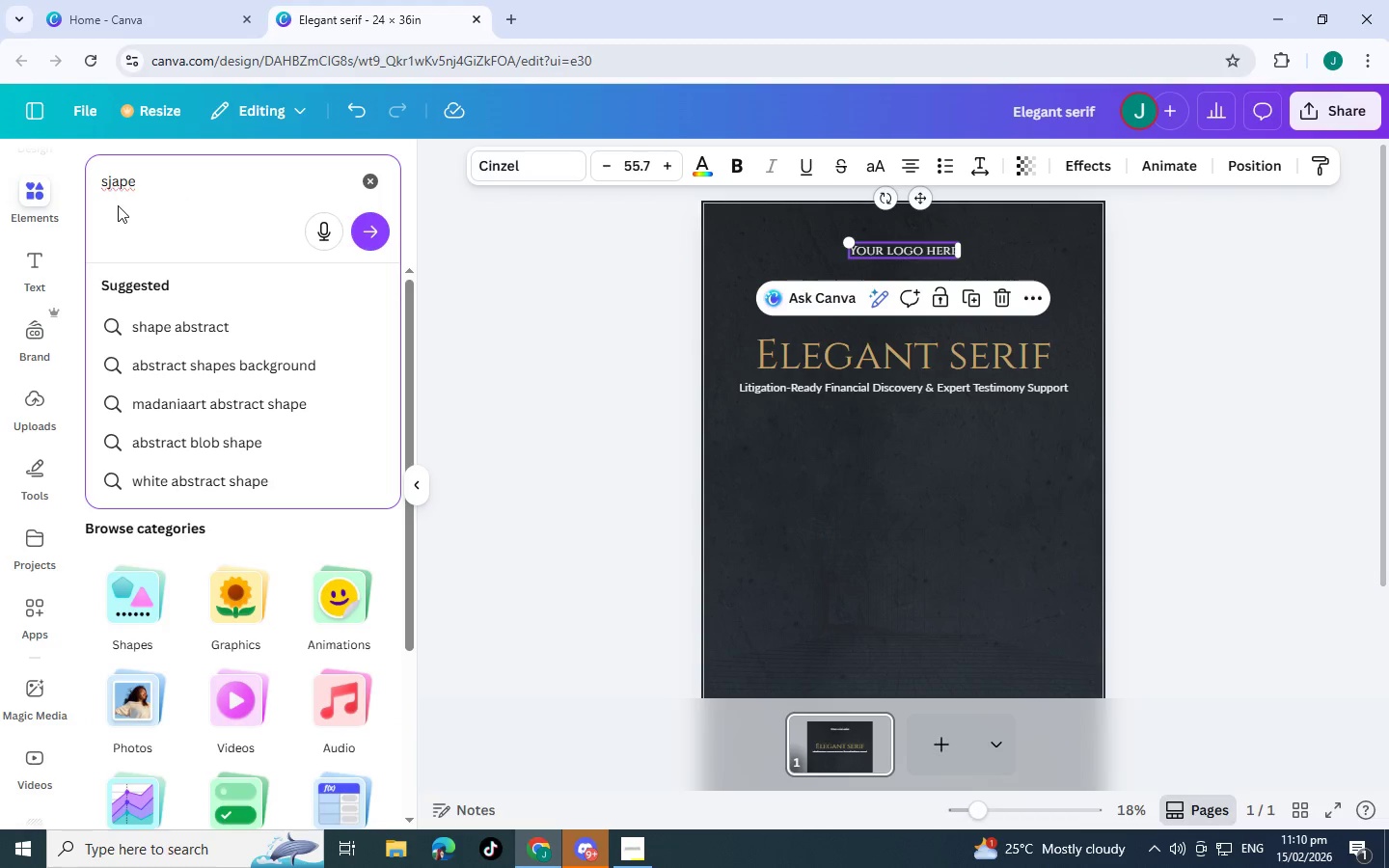 
double_click([111, 175])
 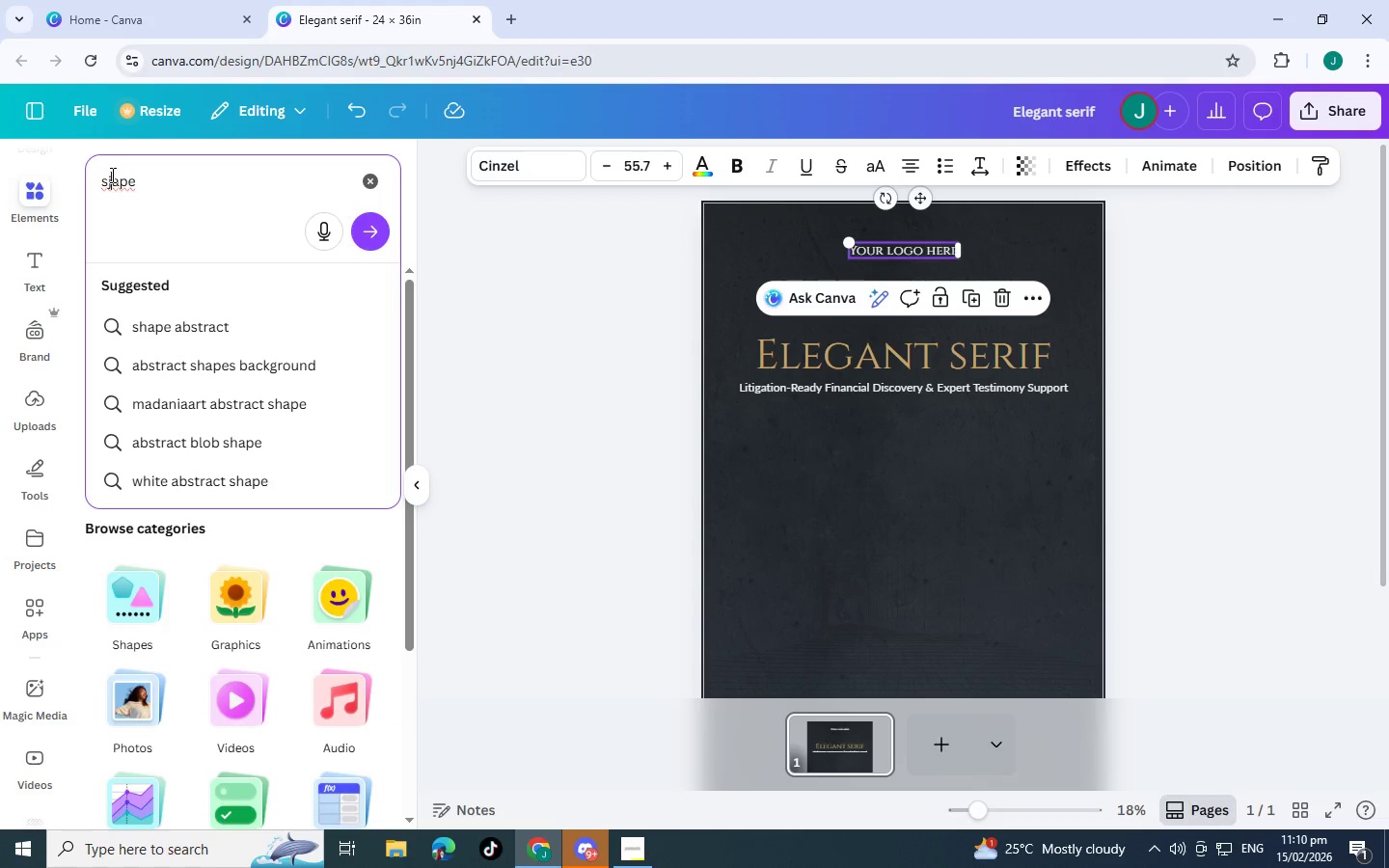 
key(Backspace)
 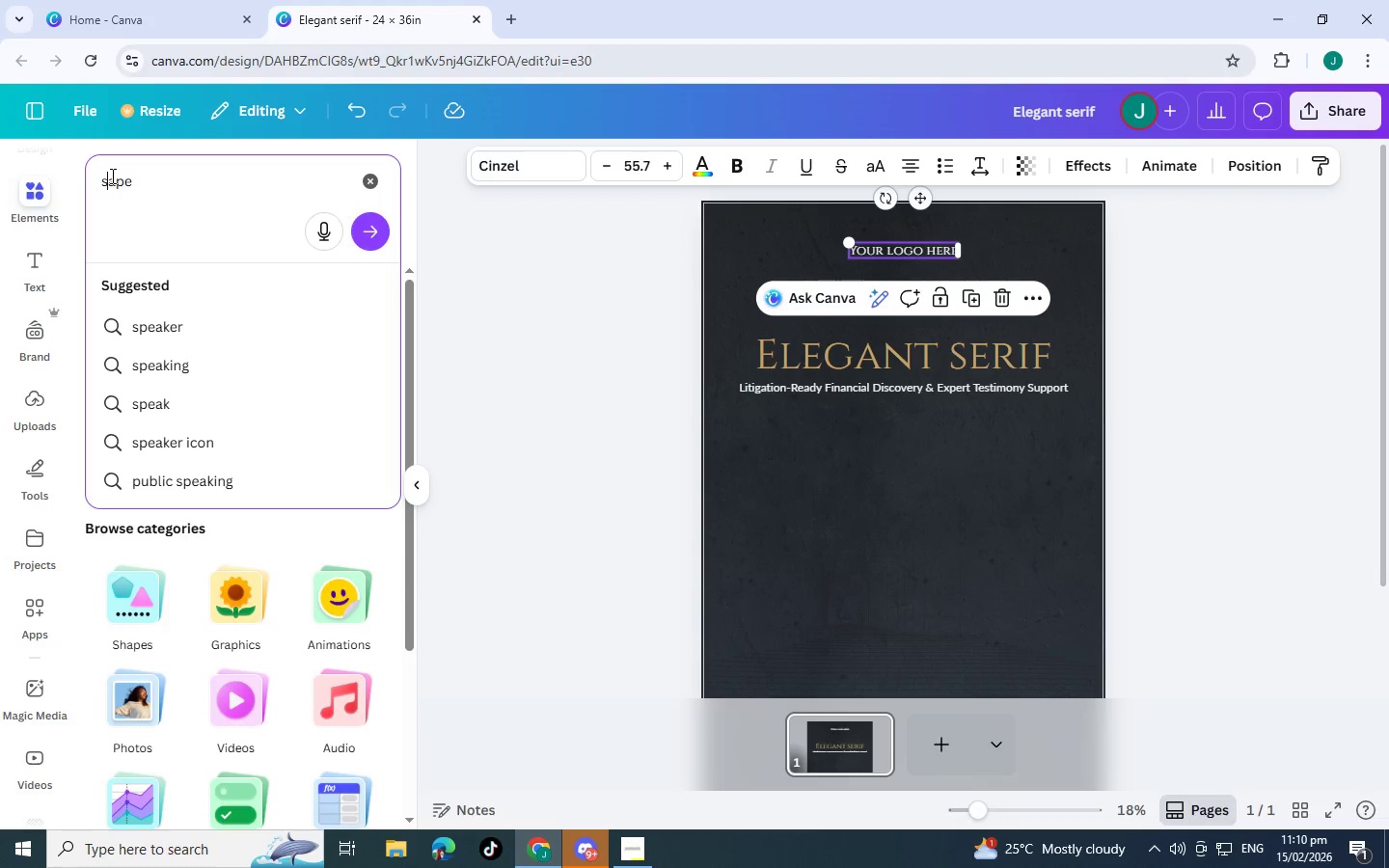 
key(H)
 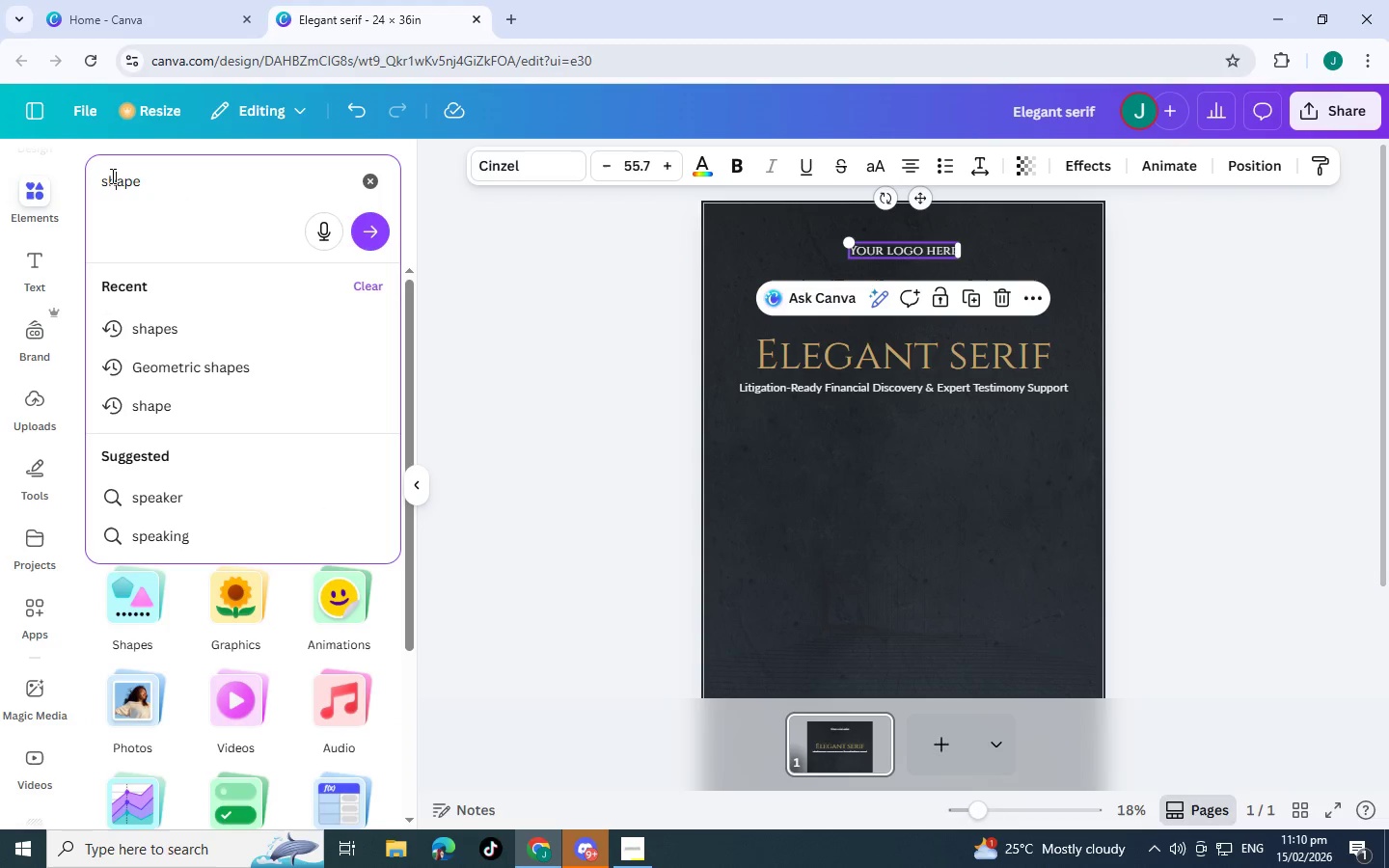 
key(Enter)
 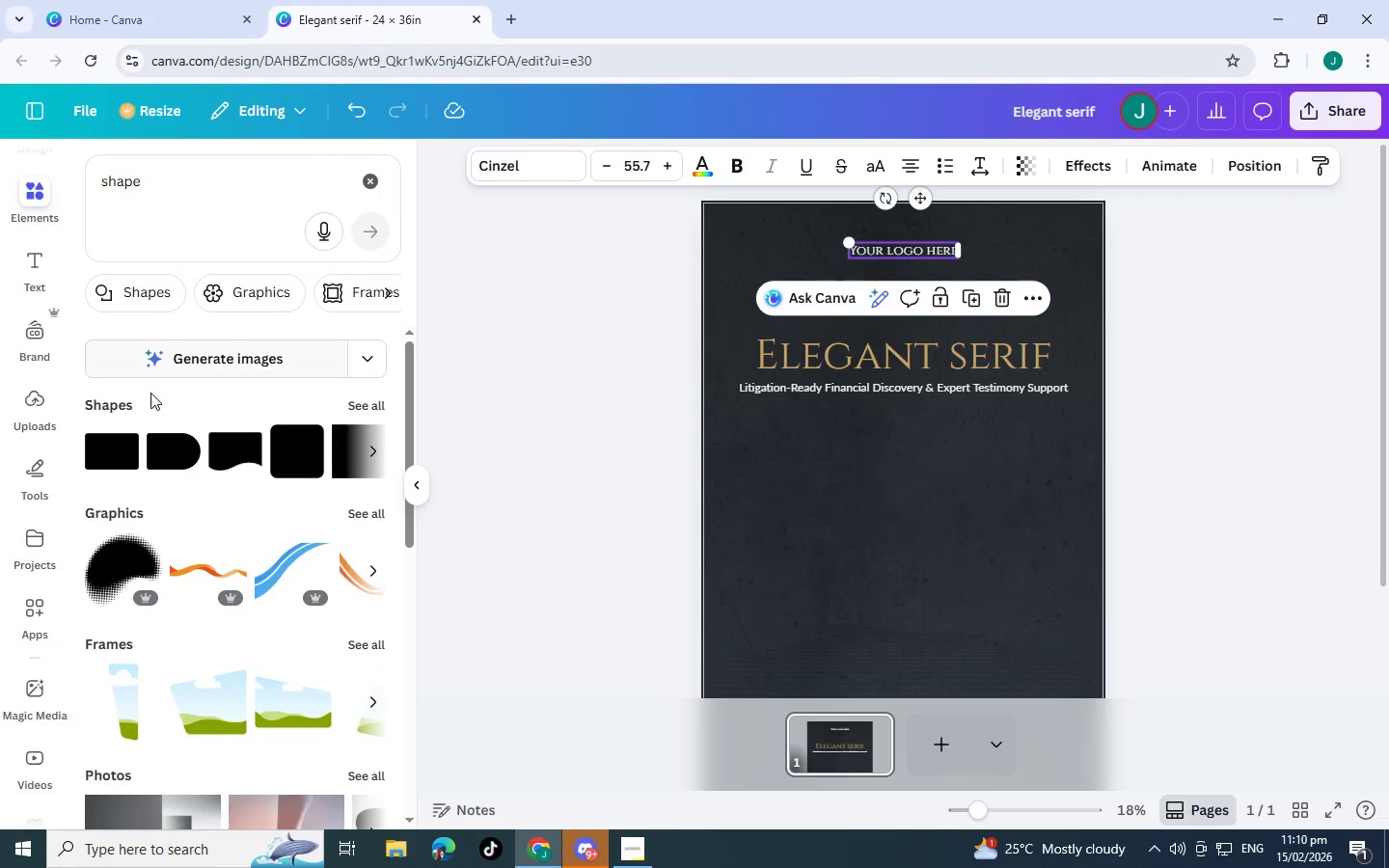 
left_click([341, 466])
 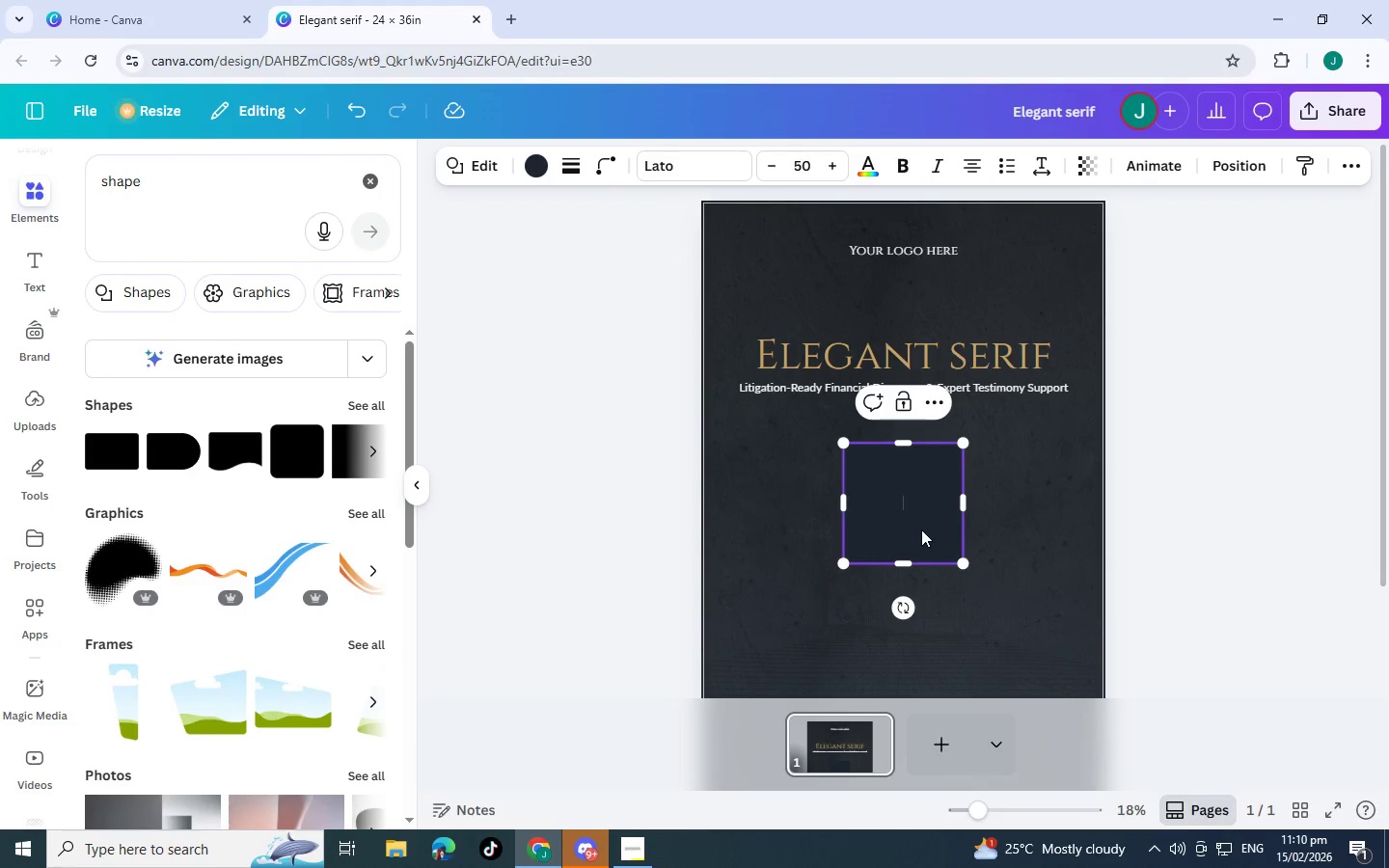 
left_click([1194, 474])
 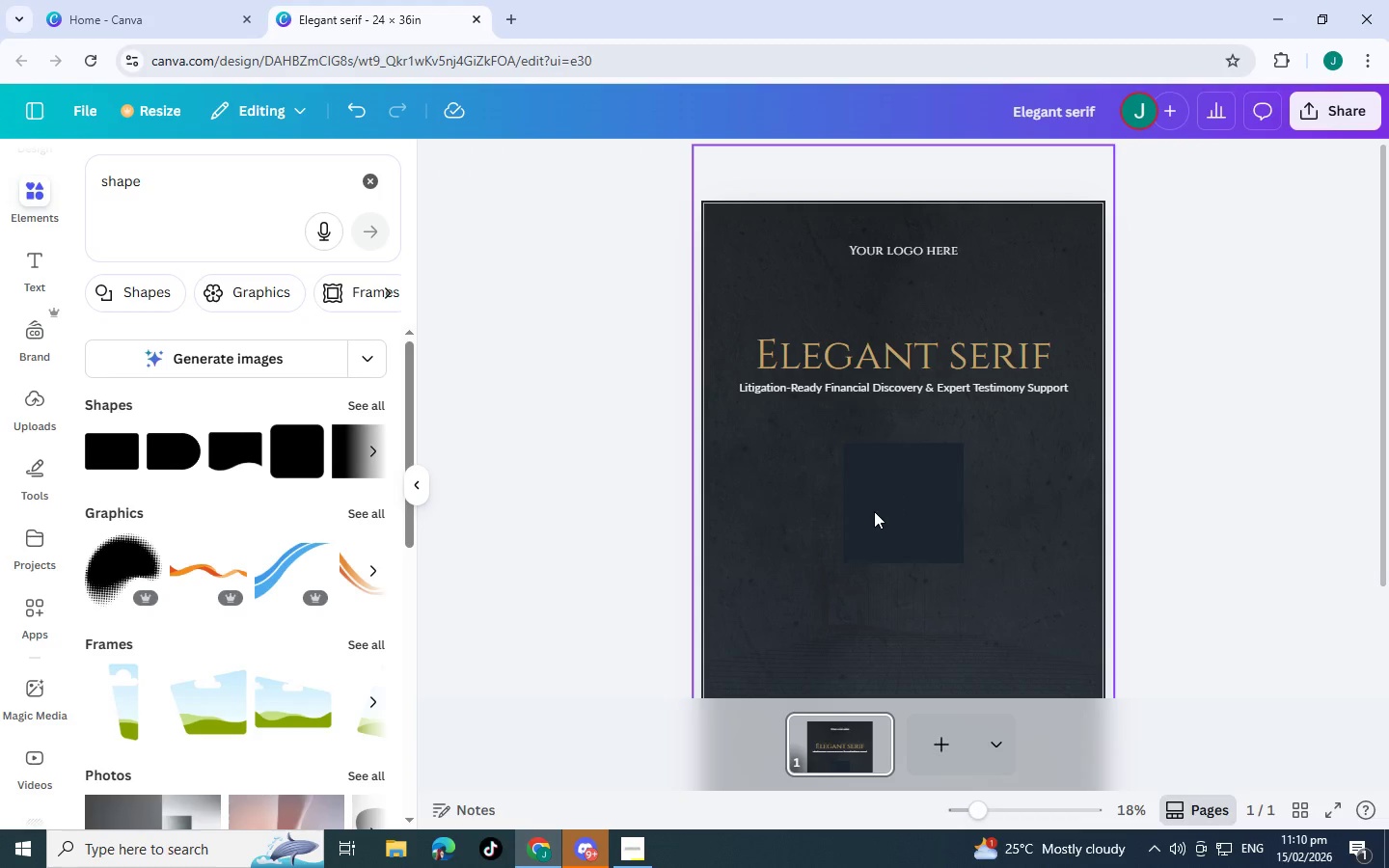 
left_click([878, 511])
 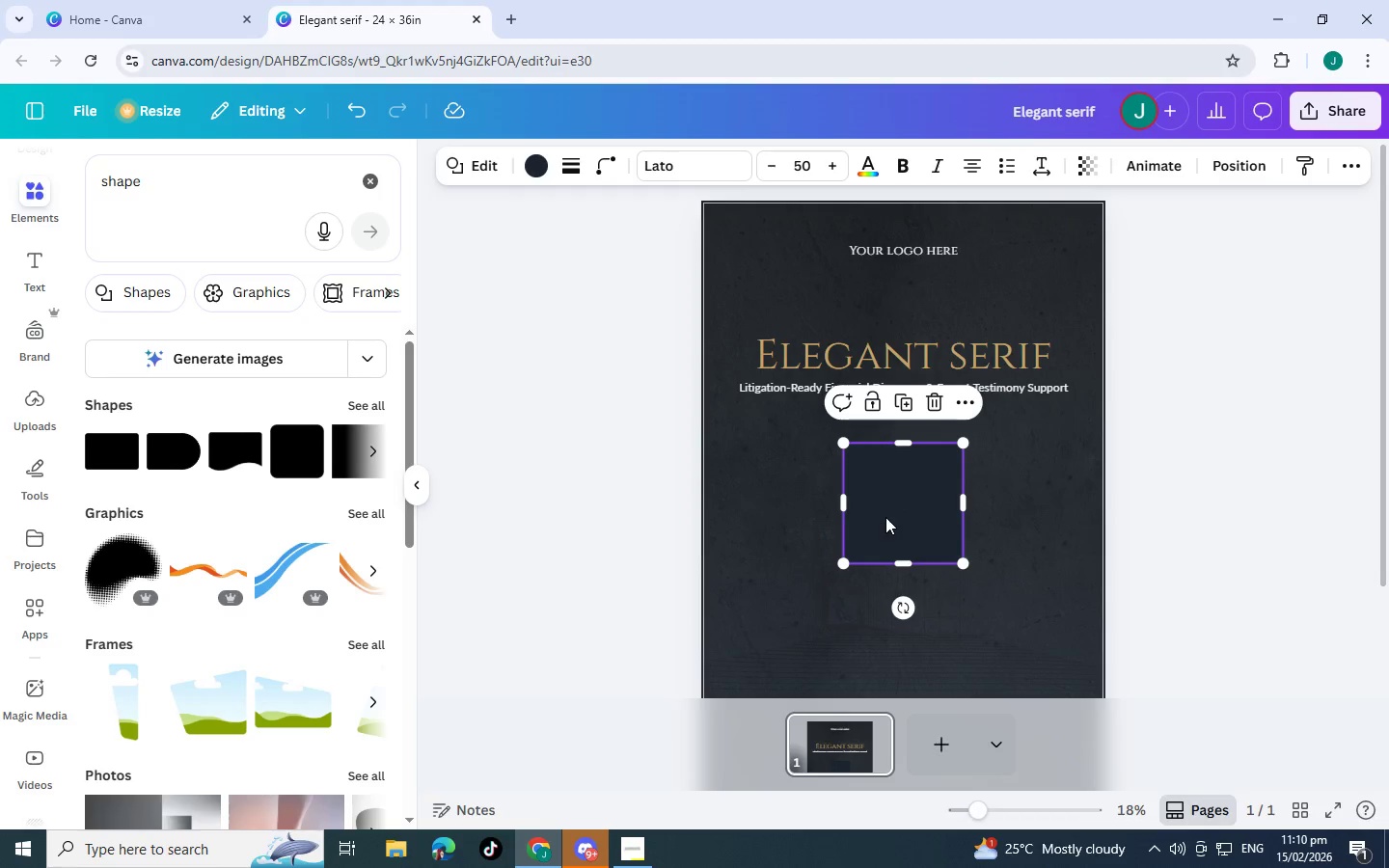 
left_click_drag(start_coordinate=[885, 517], to_coordinate=[829, 279])
 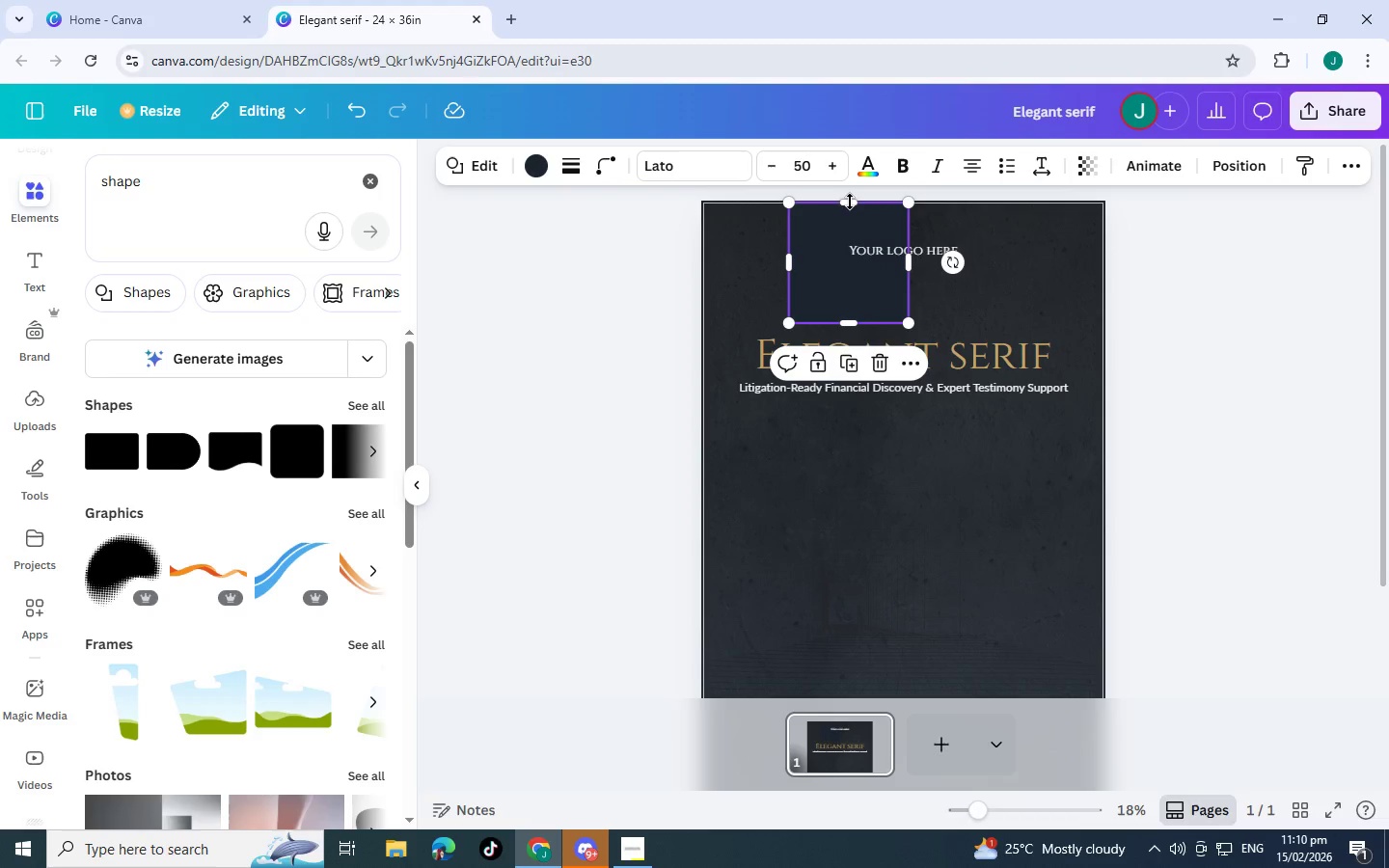 
left_click_drag(start_coordinate=[850, 202], to_coordinate=[841, 269])
 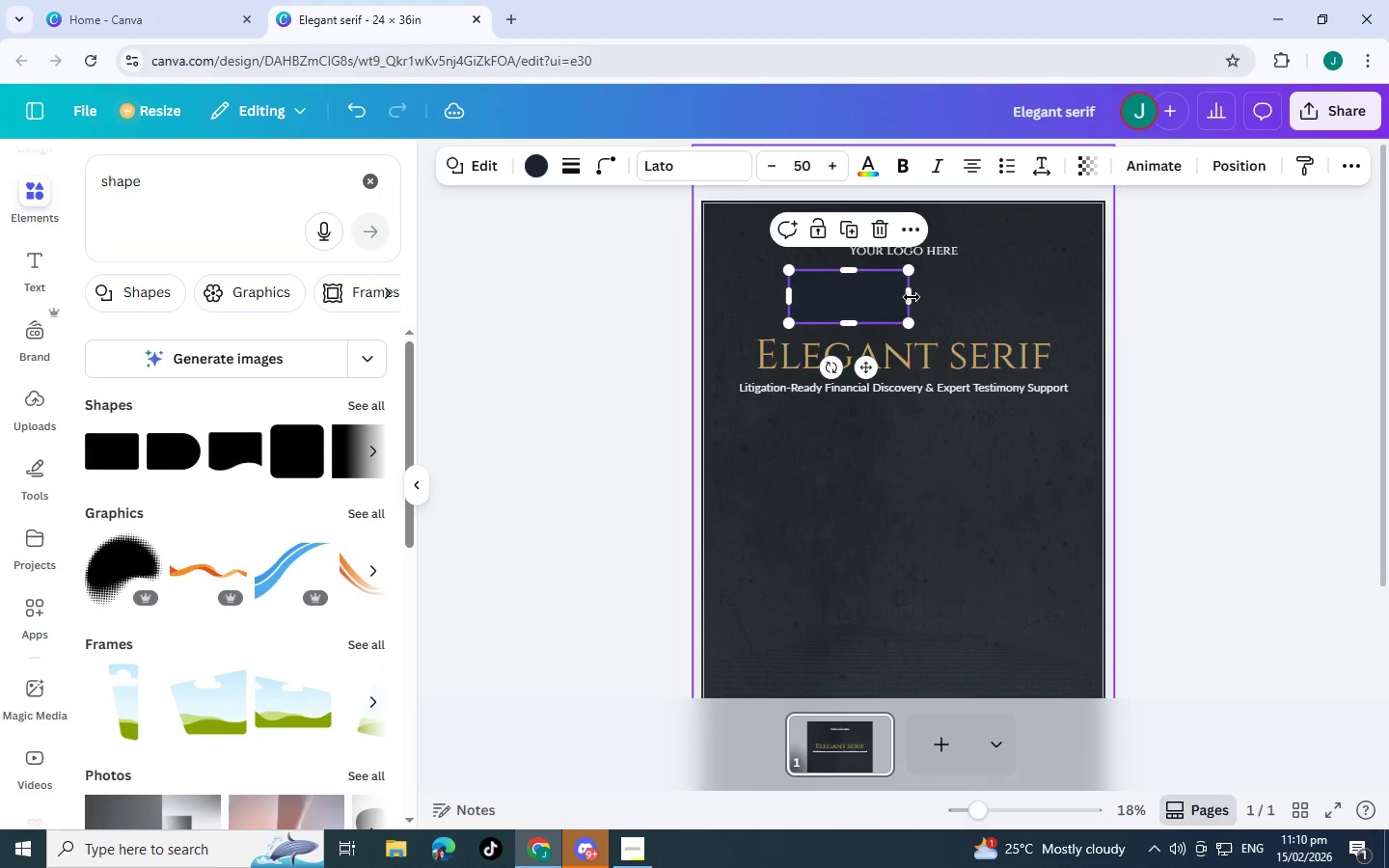 
left_click_drag(start_coordinate=[912, 297], to_coordinate=[841, 301])
 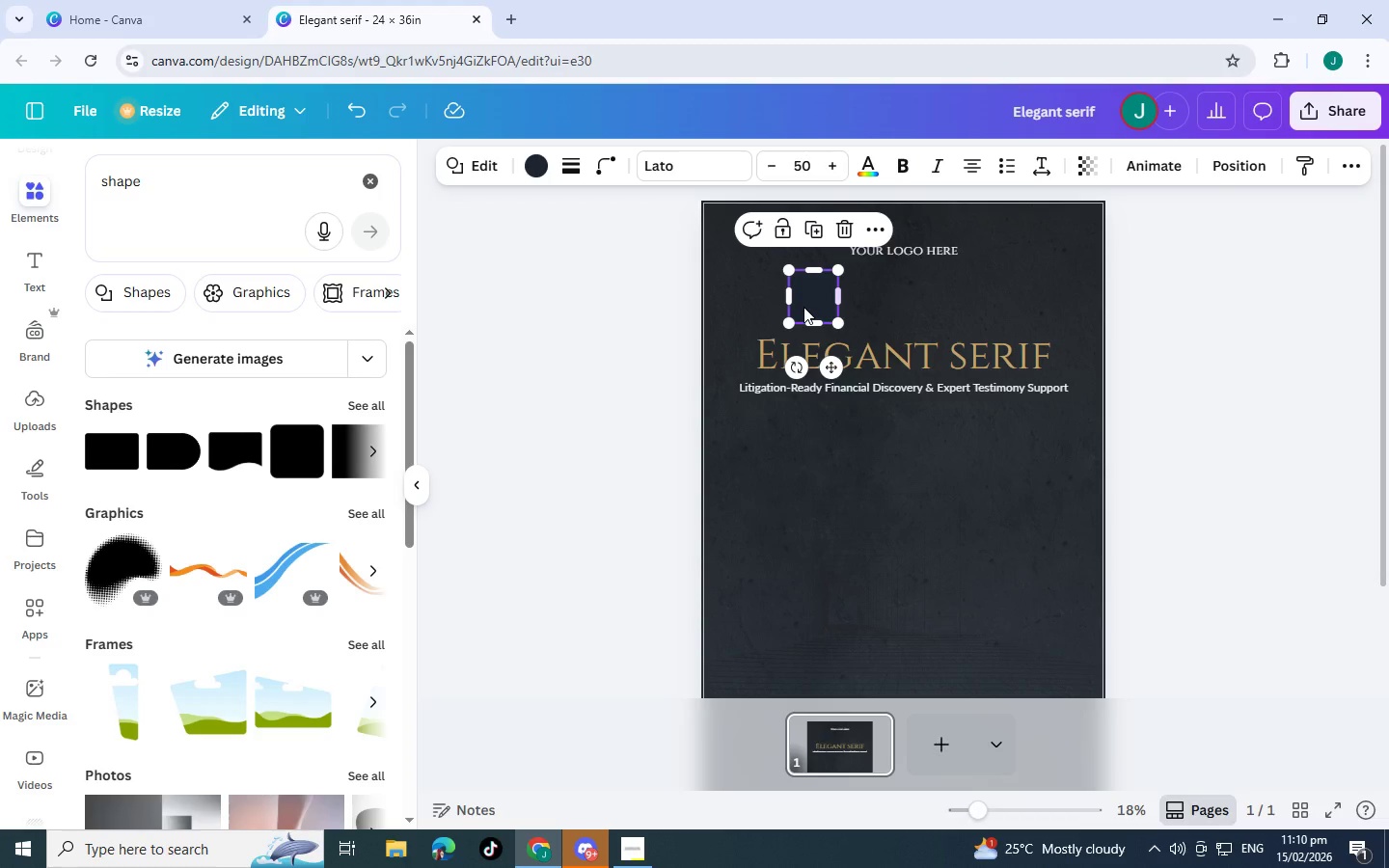 
left_click_drag(start_coordinate=[805, 307], to_coordinate=[894, 258])
 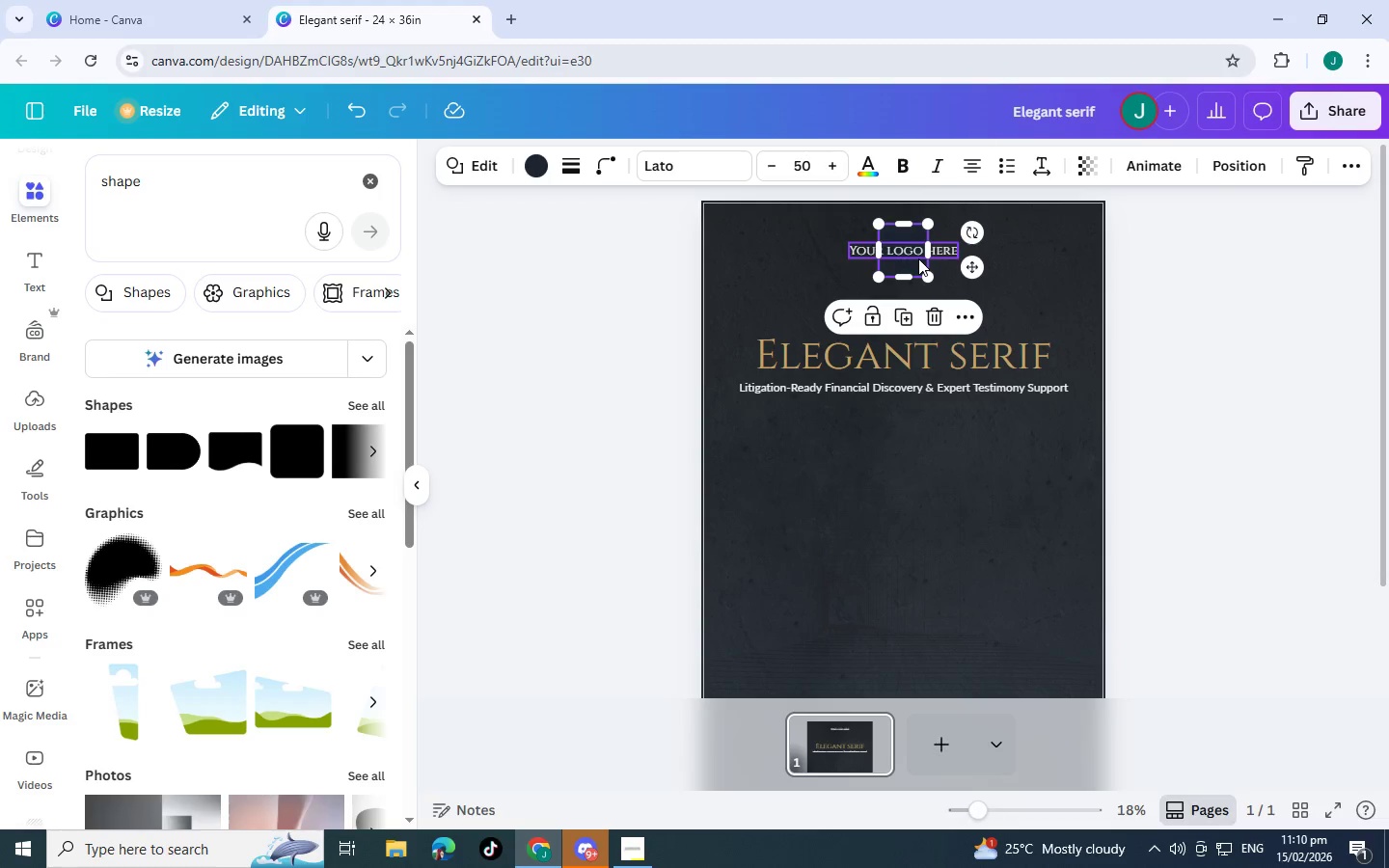 
left_click([920, 252])
 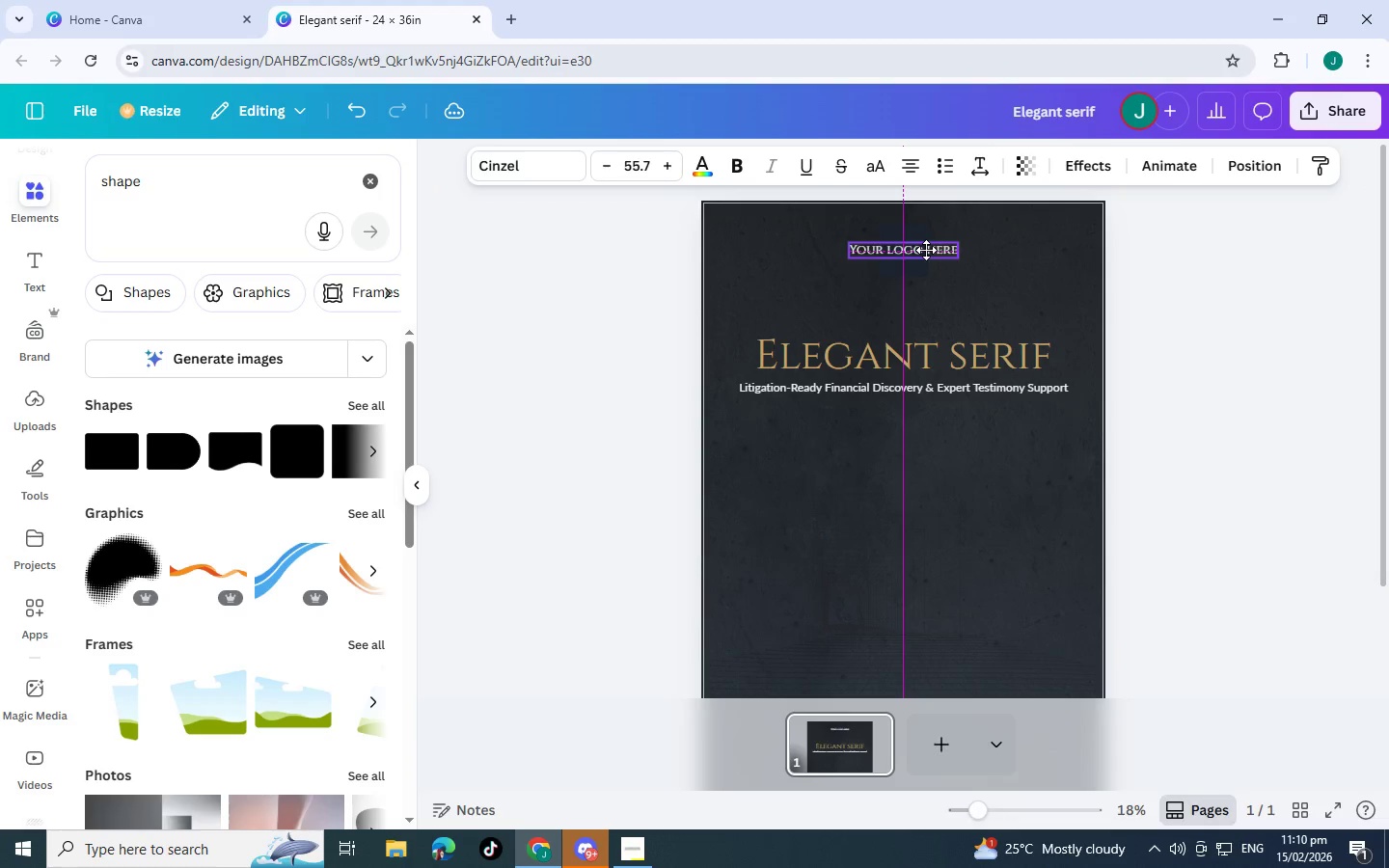 
left_click([905, 228])
 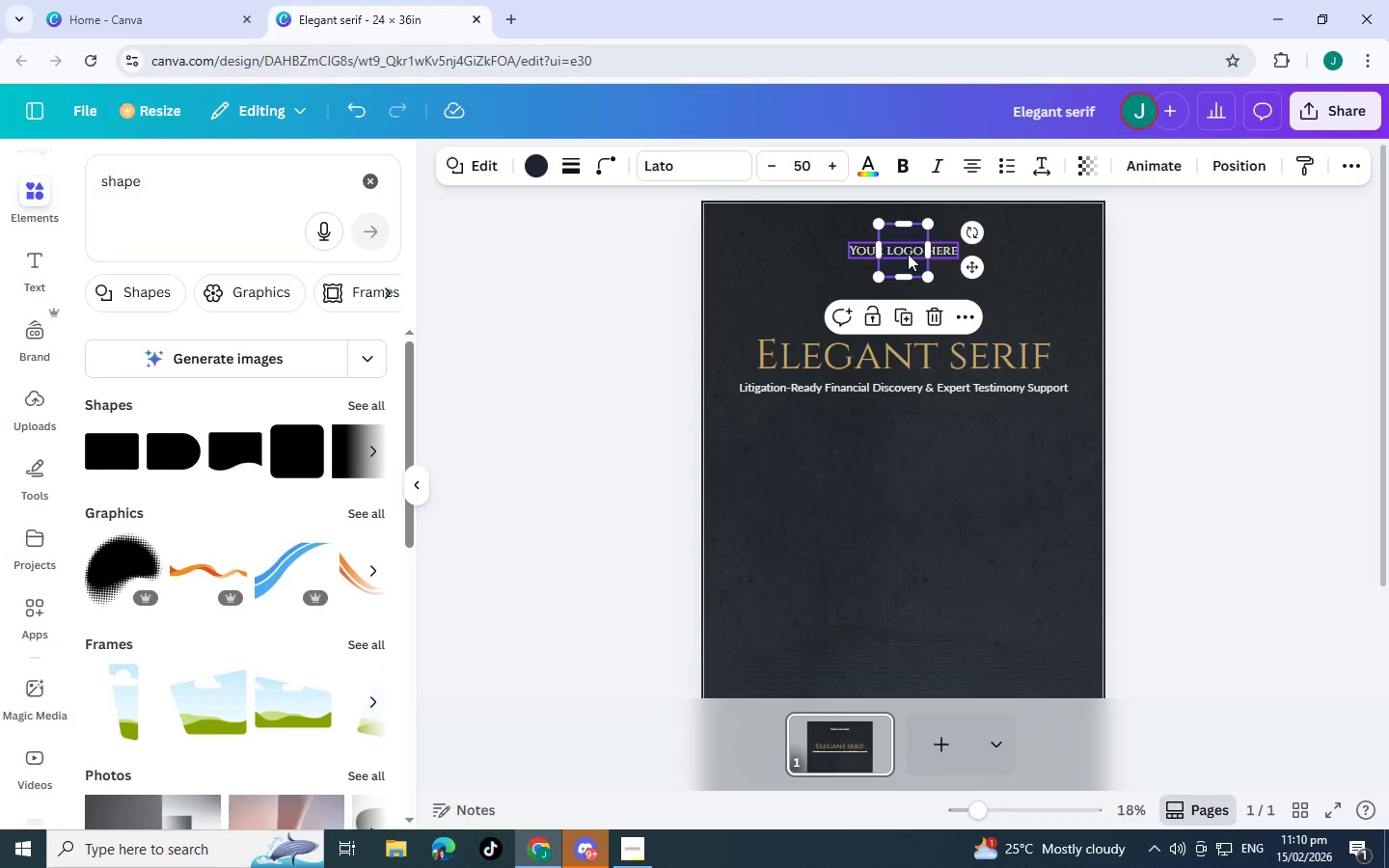 
left_click([908, 254])
 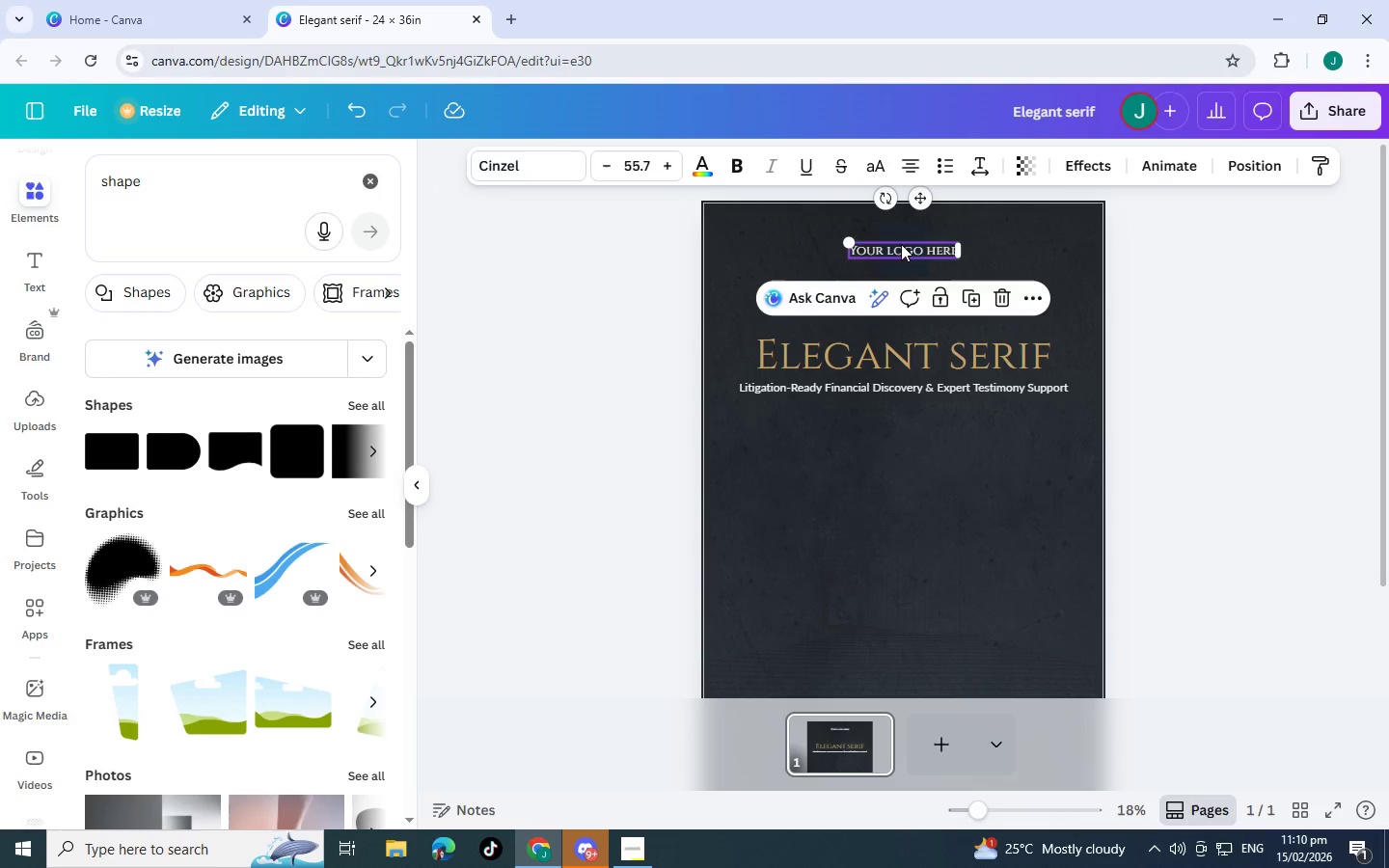 
left_click([889, 246])
 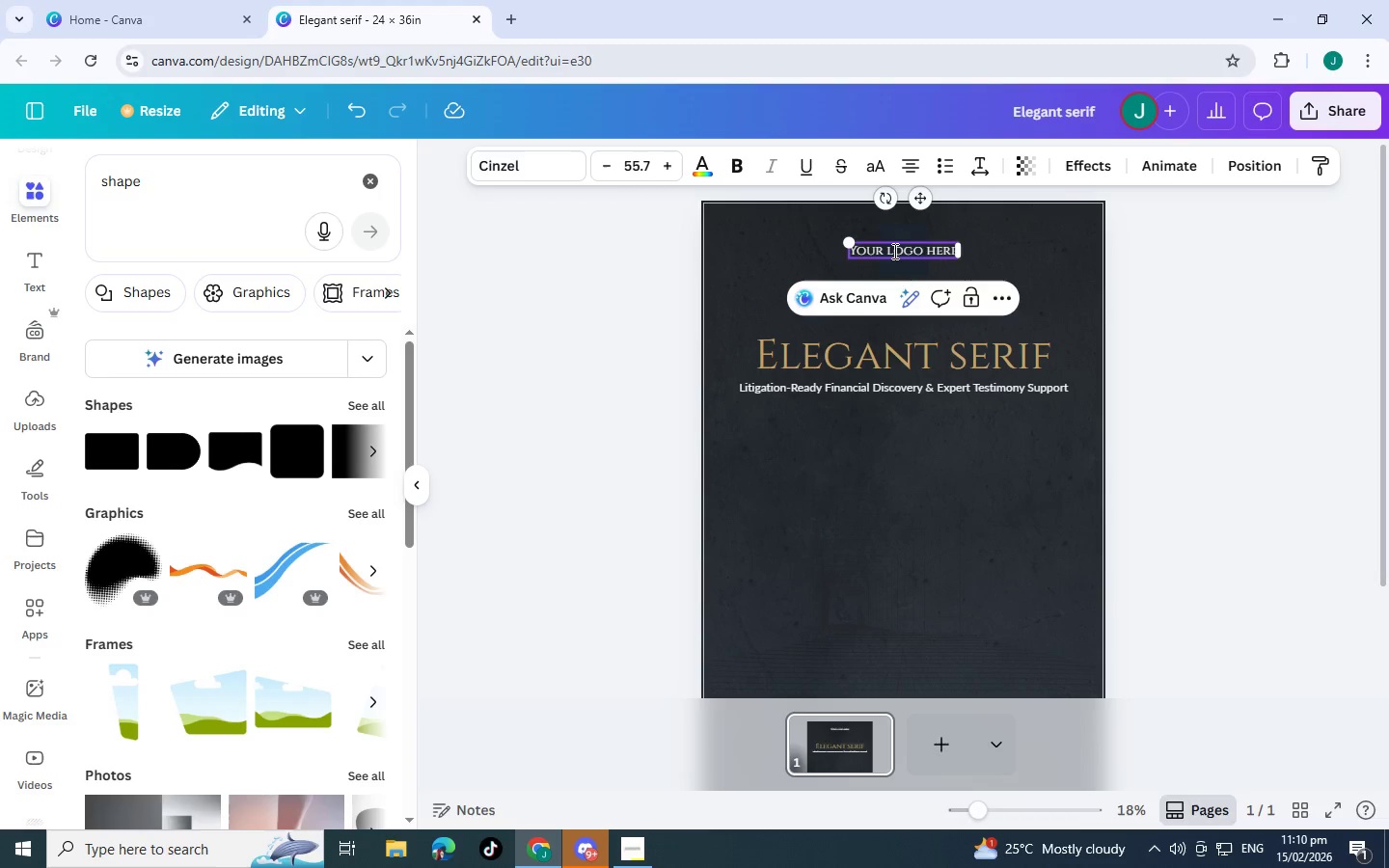 
key(Enter)
 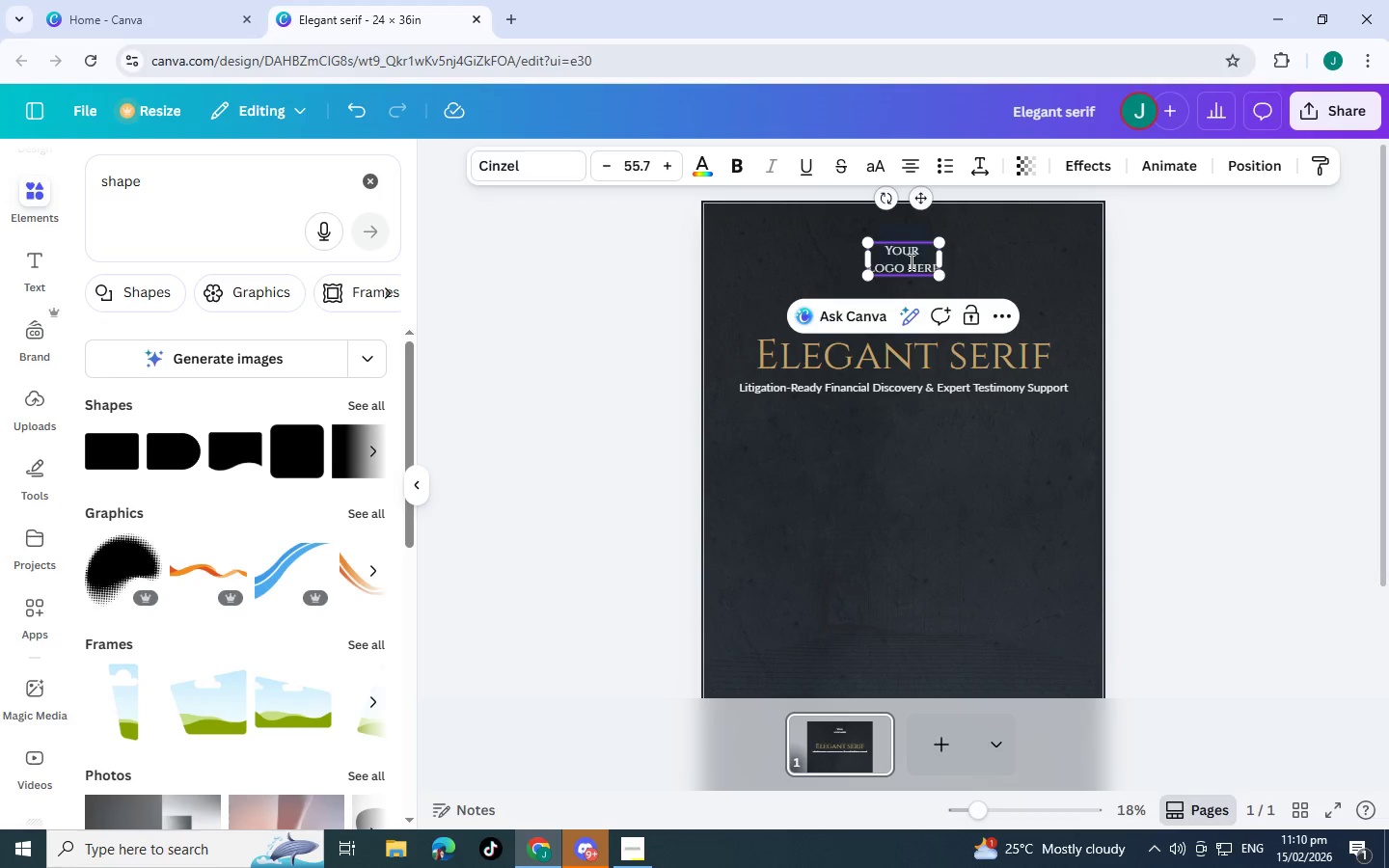 
left_click([907, 262])
 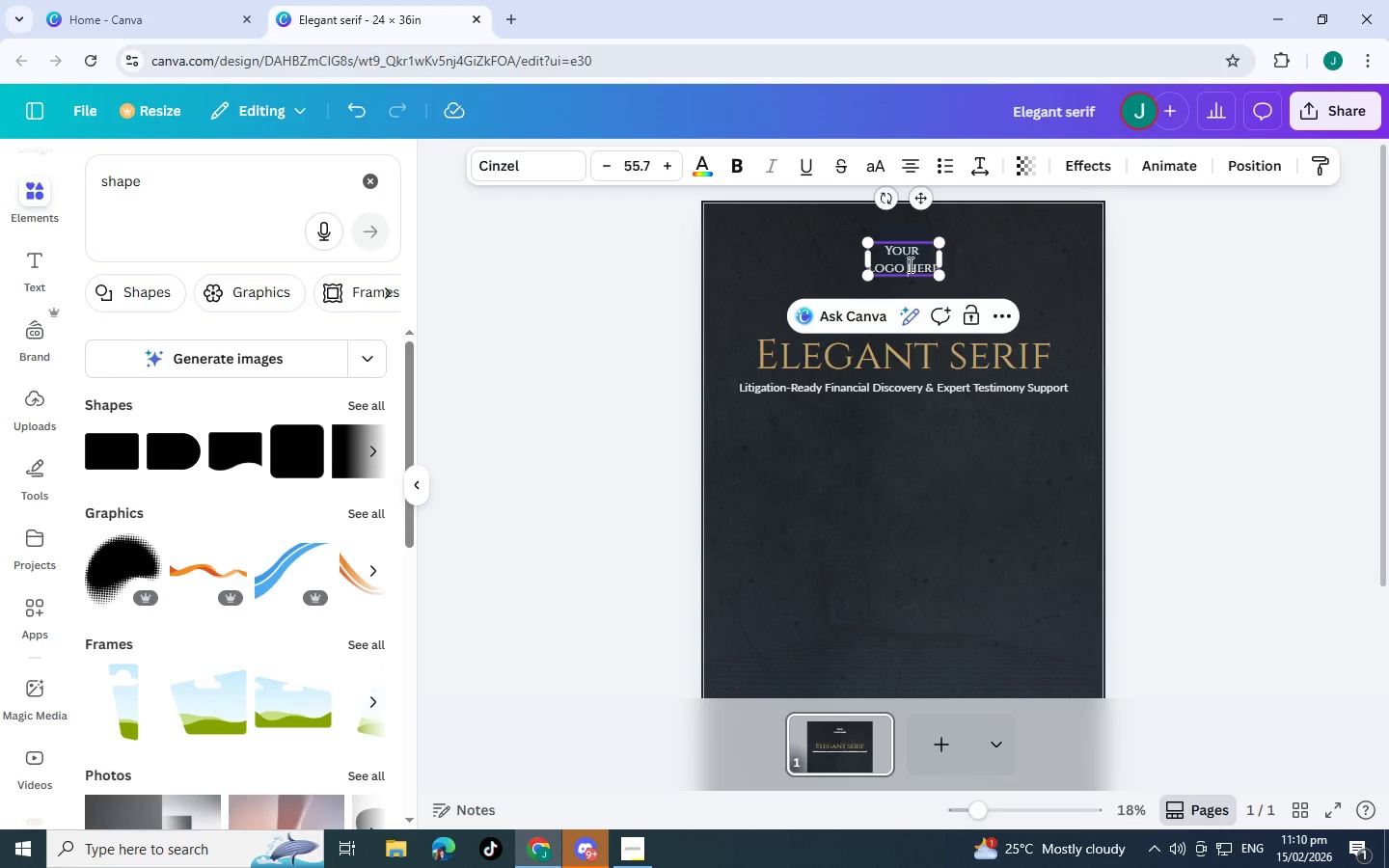 
key(Enter)
 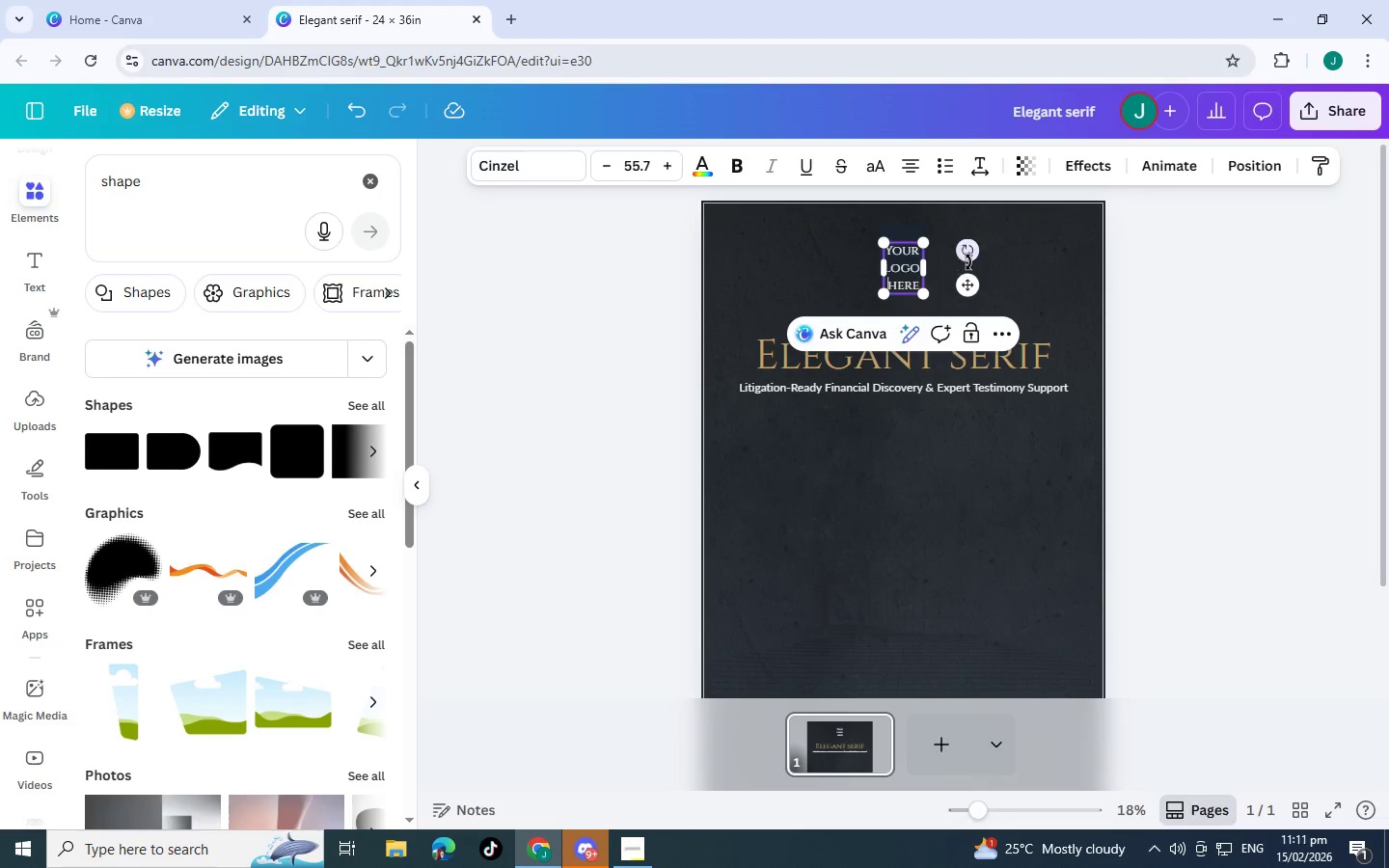 
left_click_drag(start_coordinate=[967, 285], to_coordinate=[966, 266])
 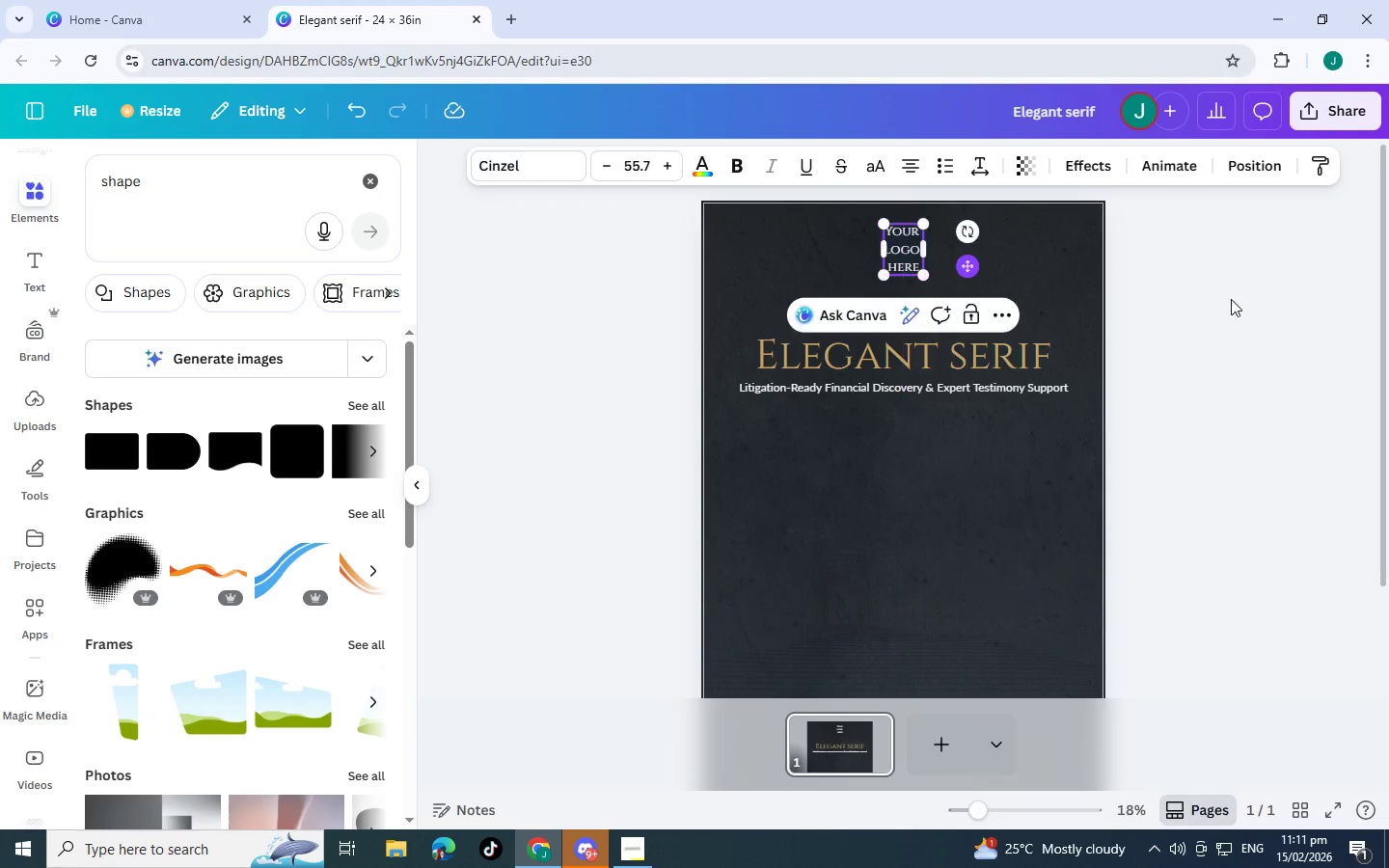 
left_click([1231, 299])
 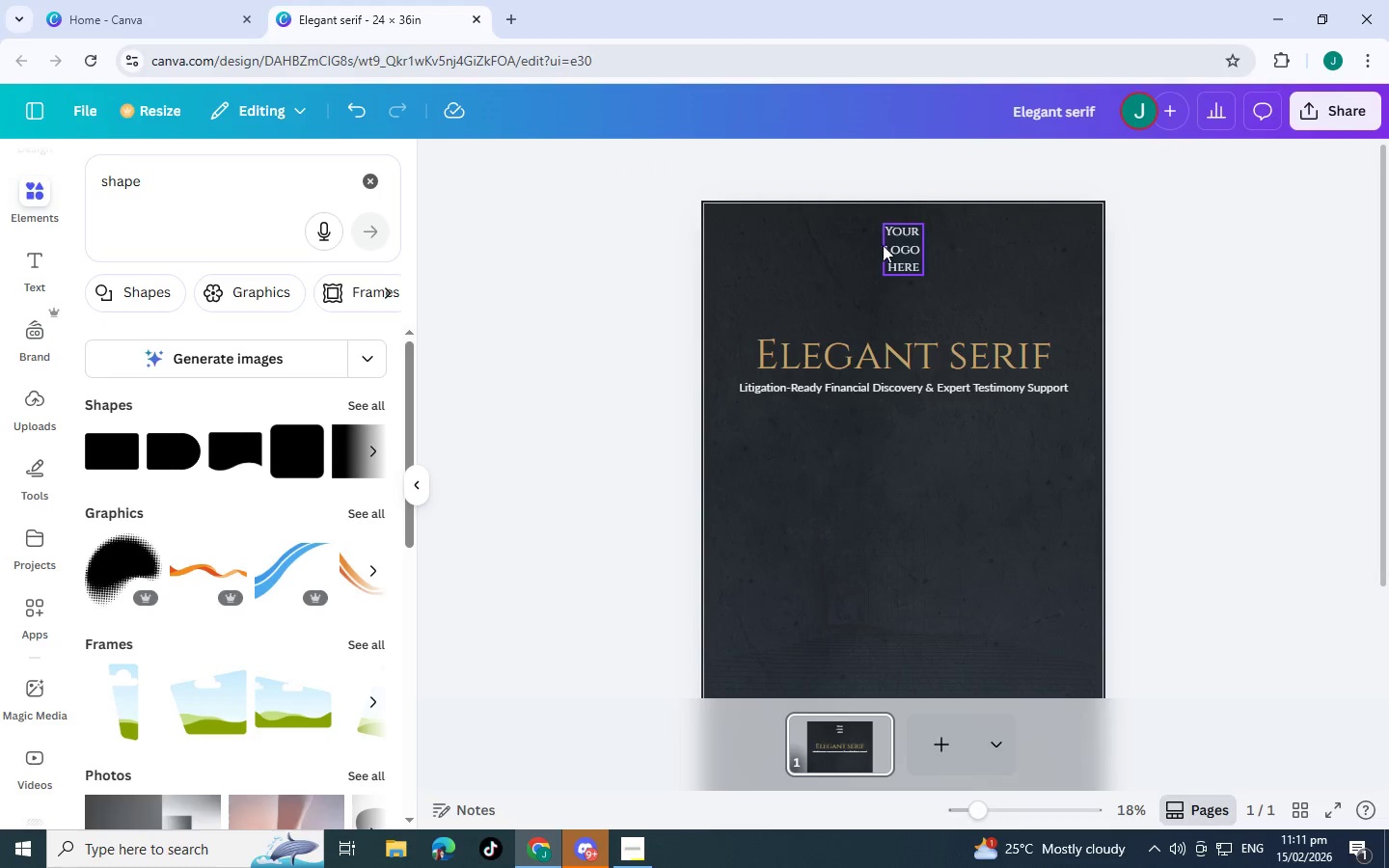 
left_click([880, 250])
 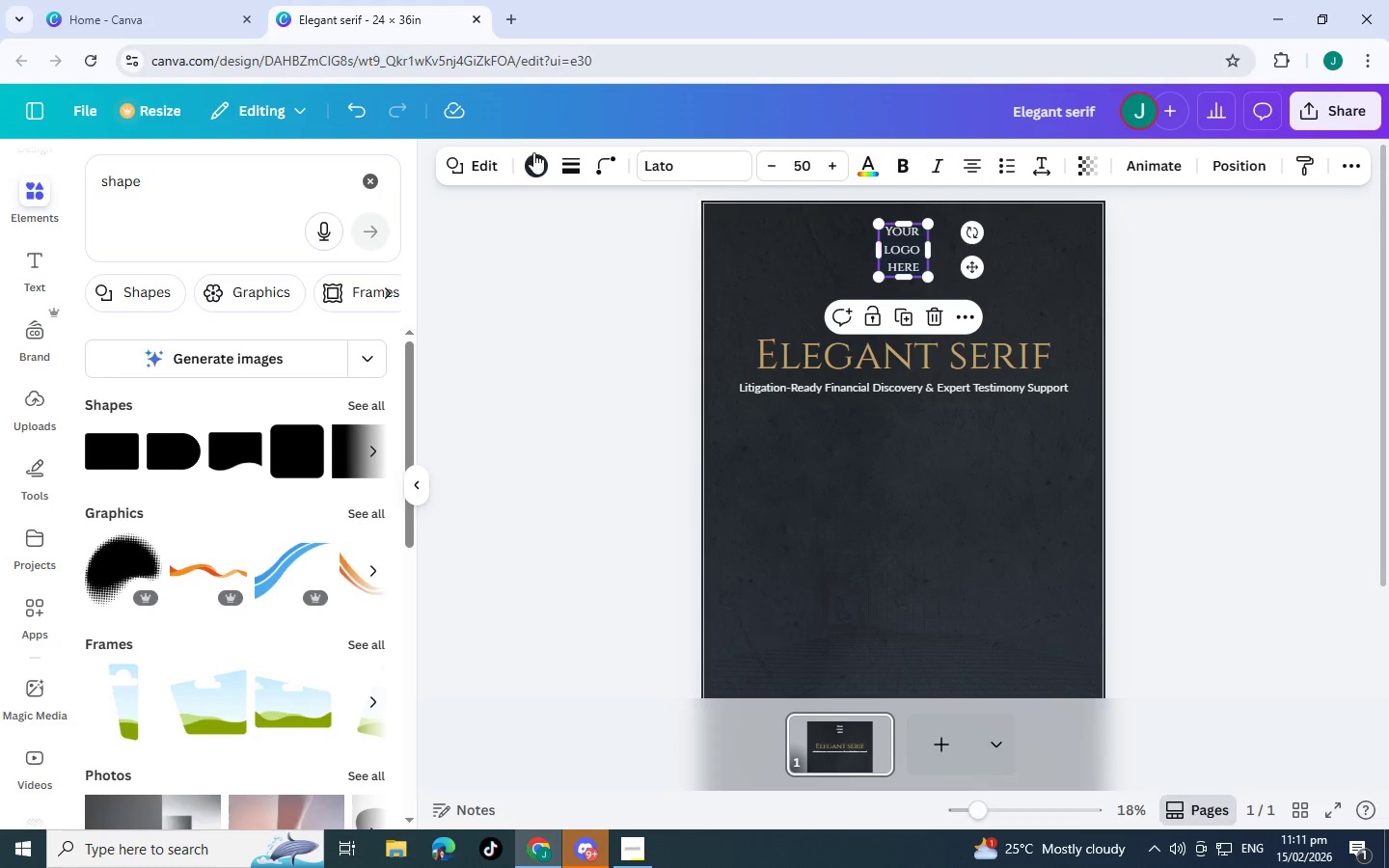 
left_click([533, 153])
 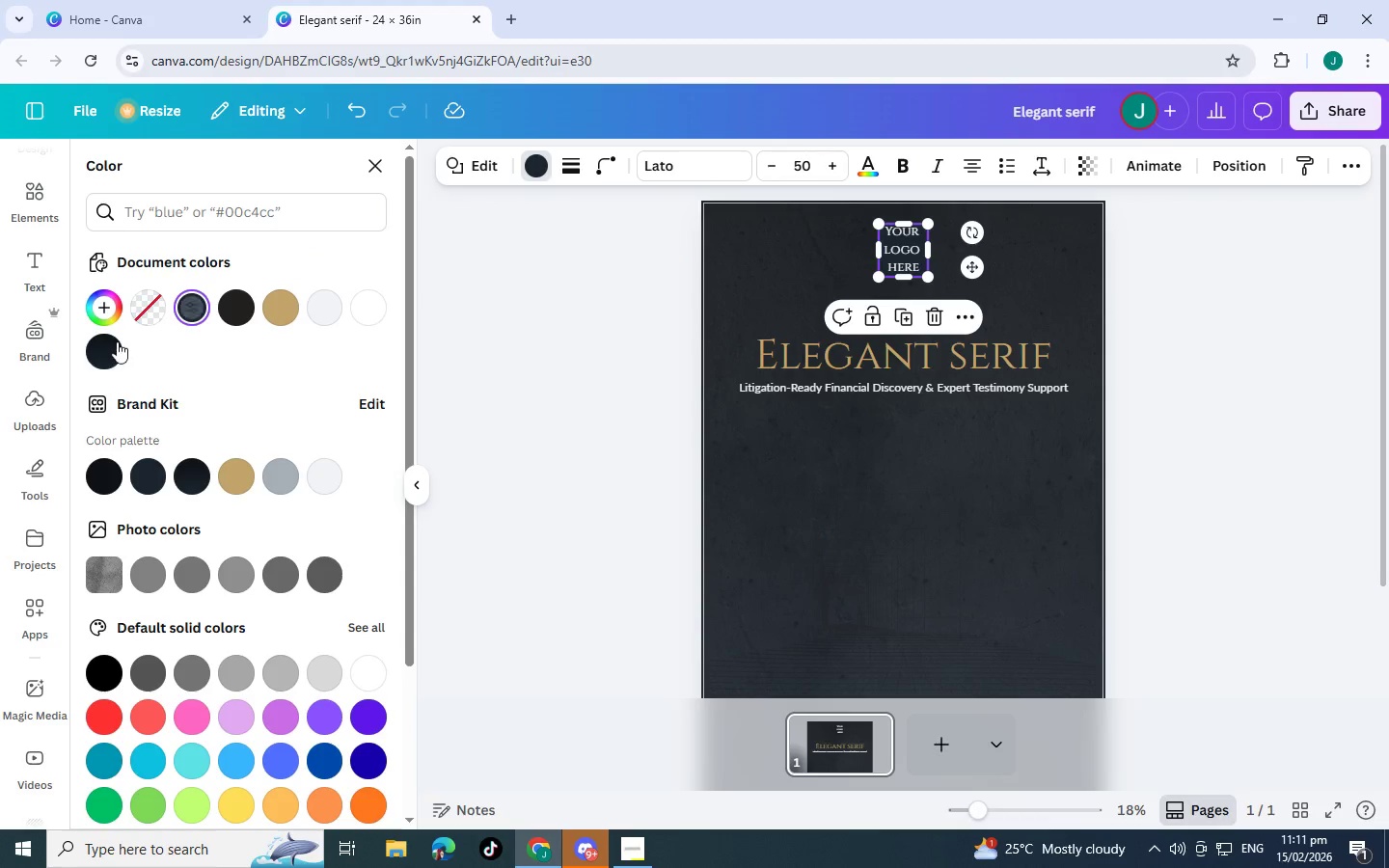 
left_click([140, 311])
 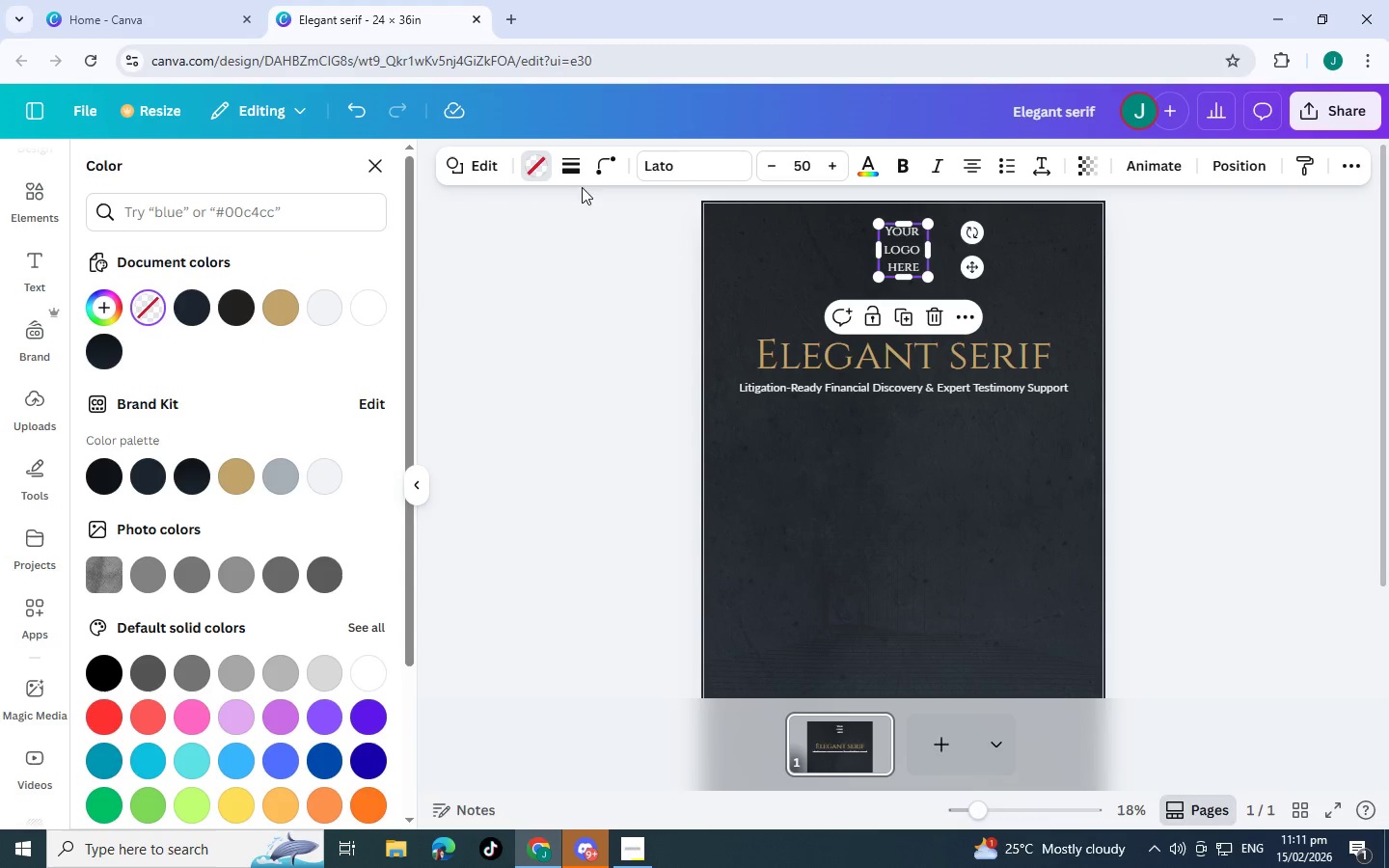 
left_click([577, 172])
 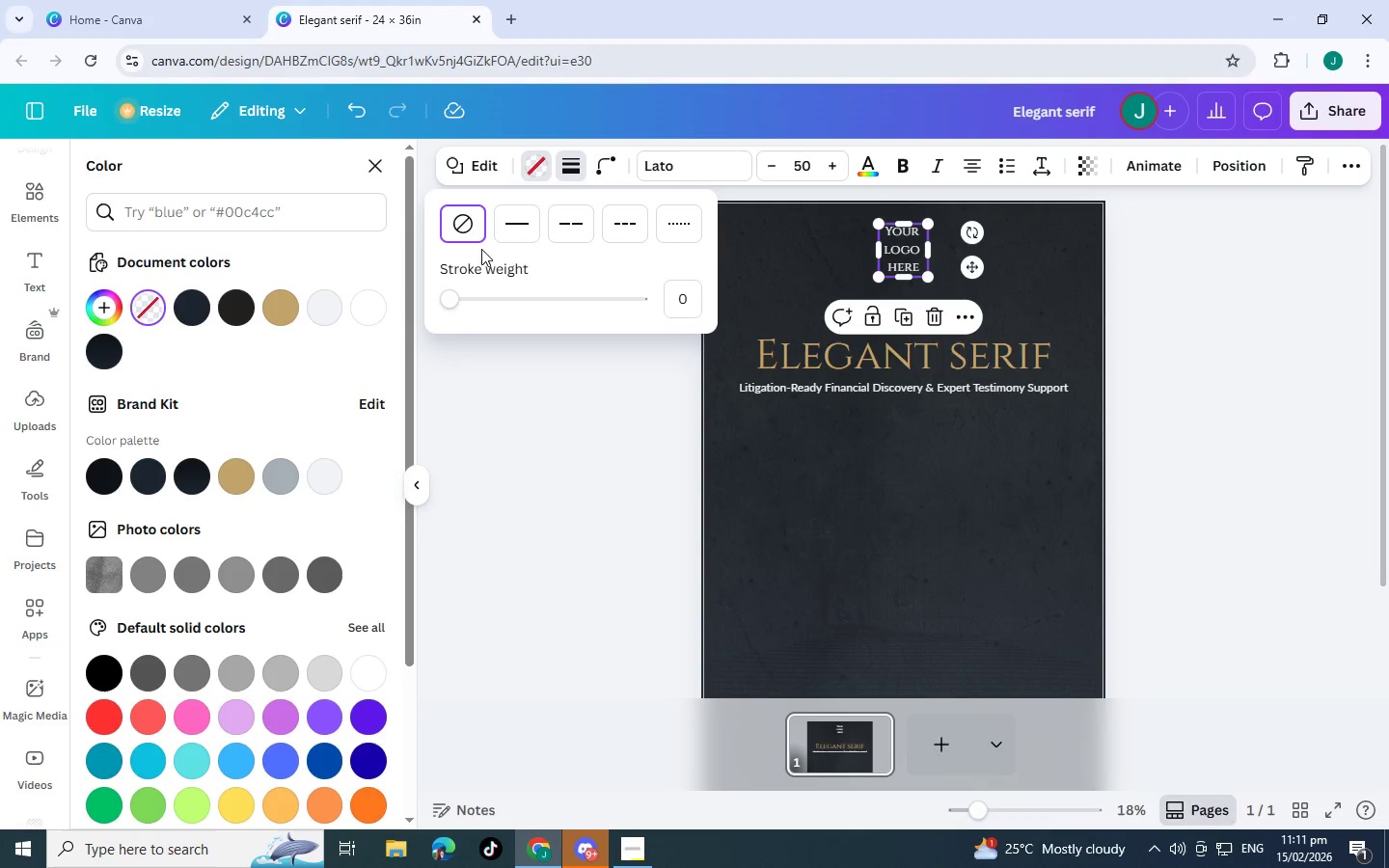 
left_click([505, 230])
 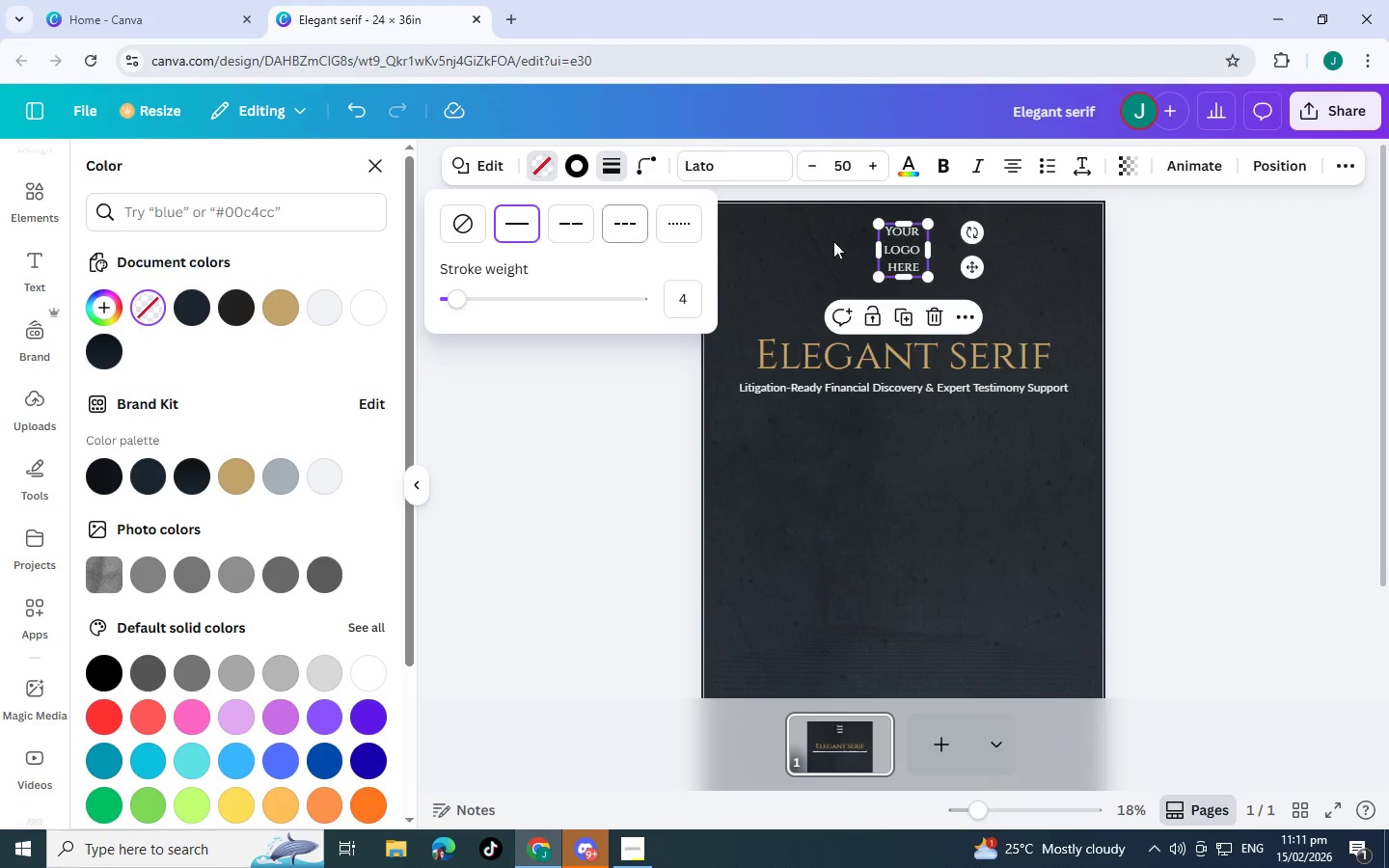 
left_click([1099, 293])
 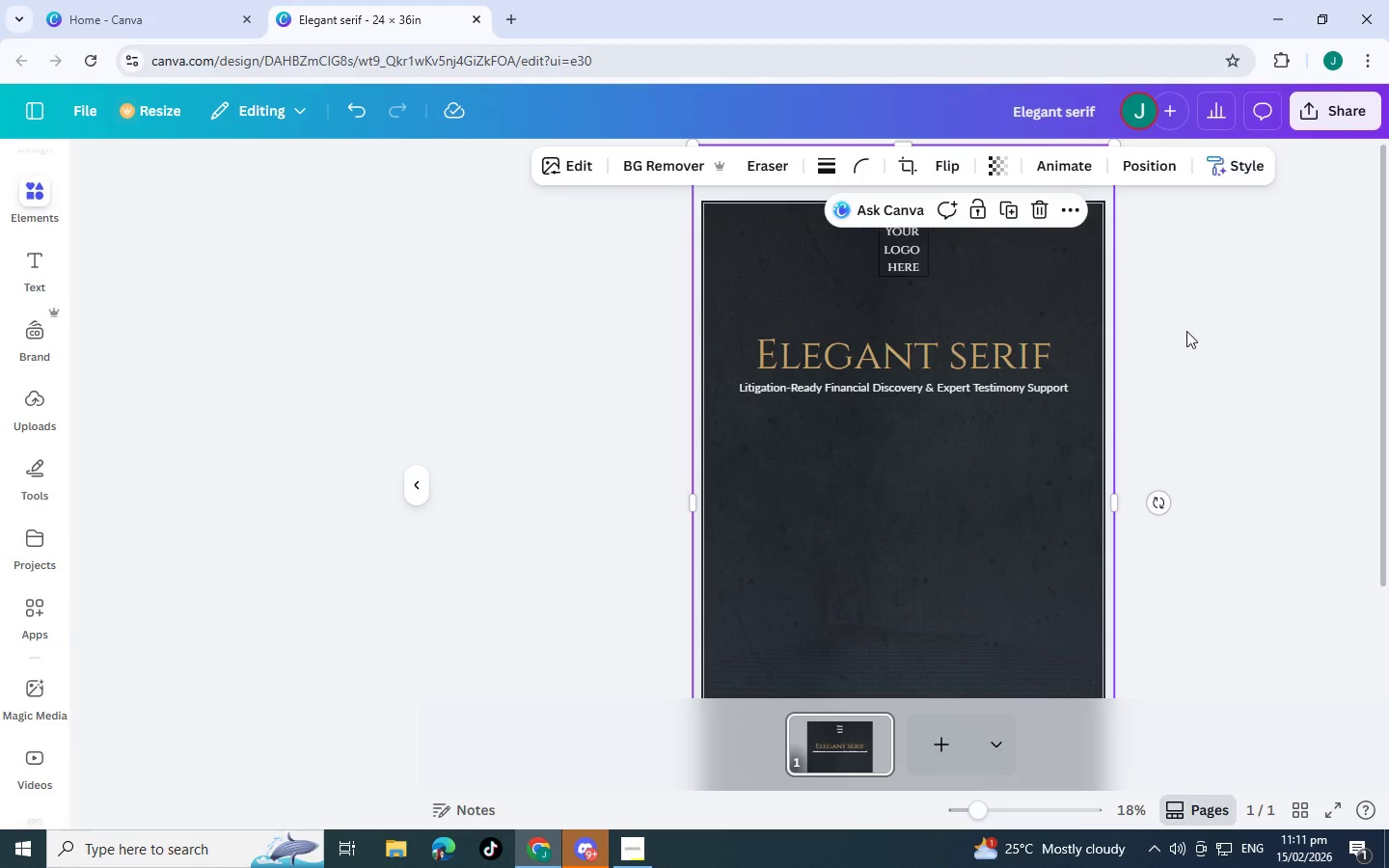 
left_click([1186, 331])
 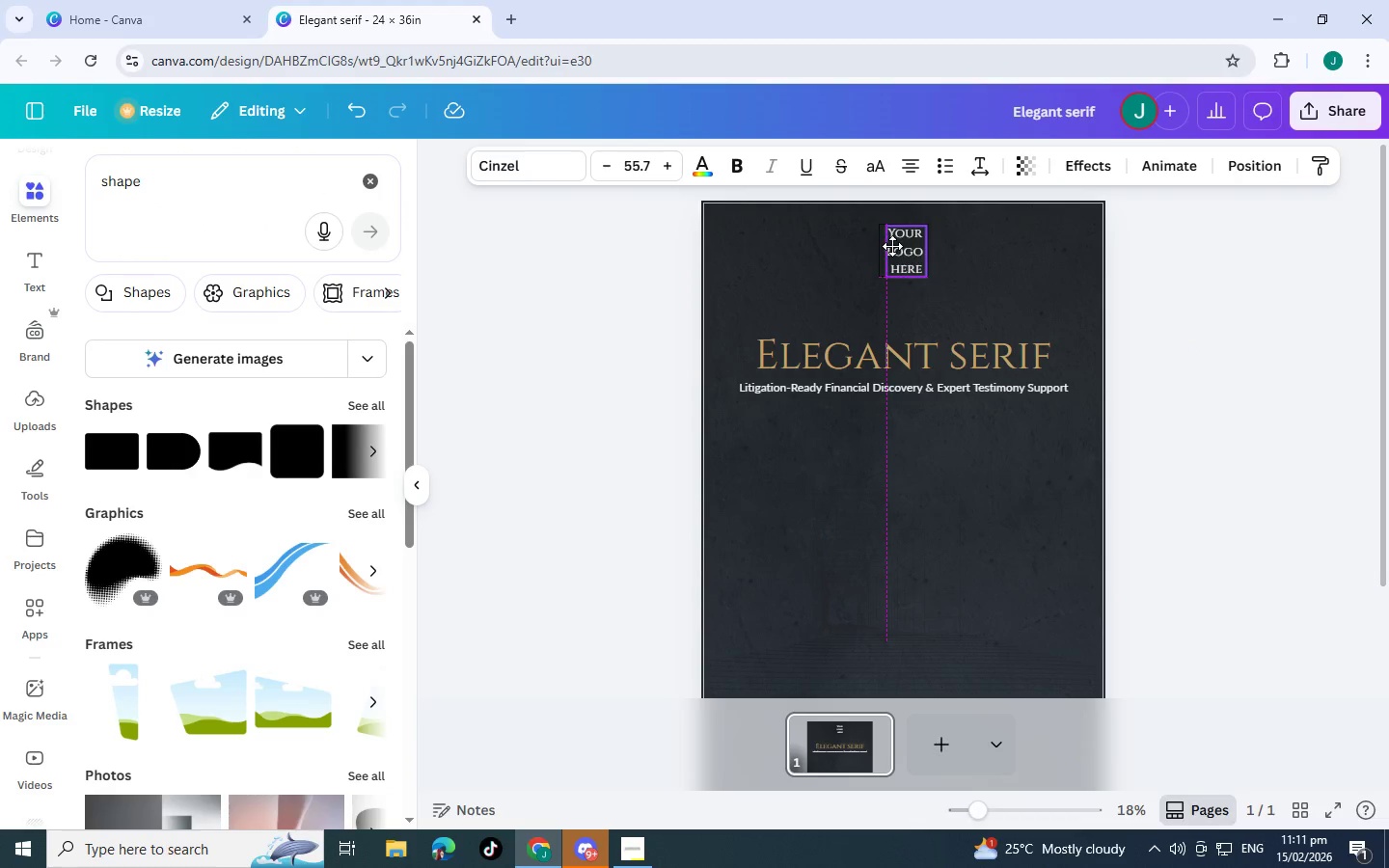 
left_click([1365, 316])
 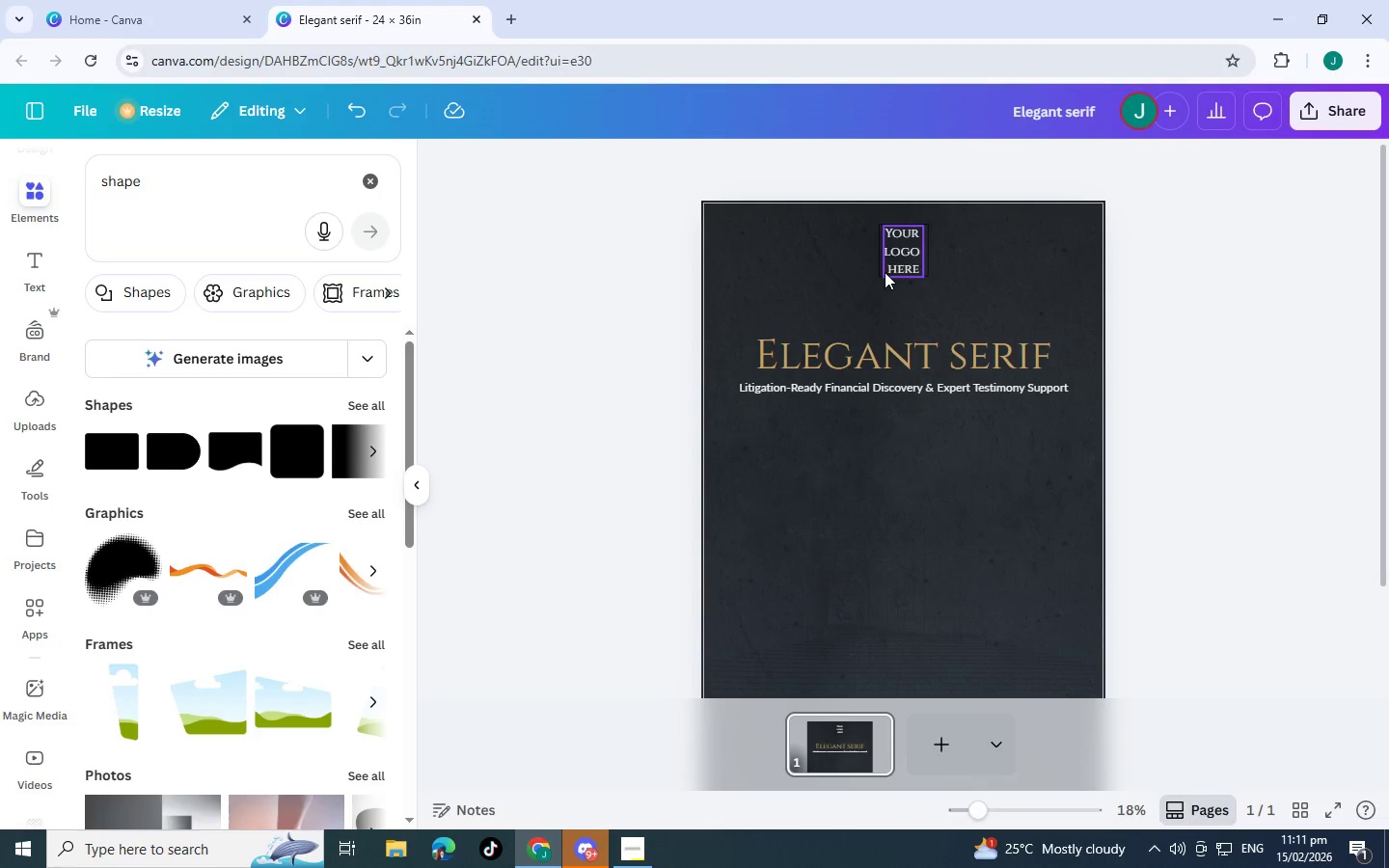 
left_click([893, 243])
 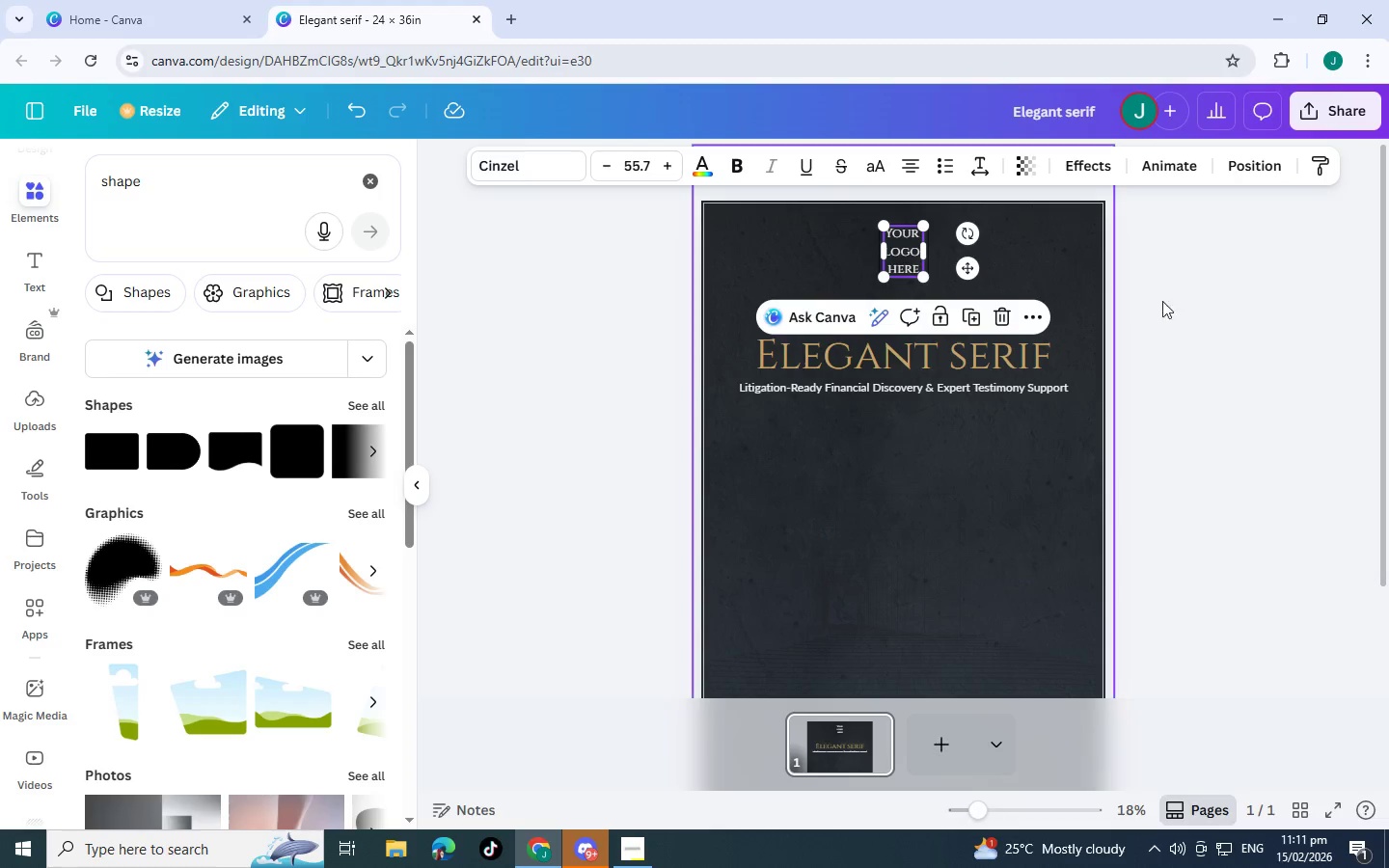 
left_click([1278, 329])
 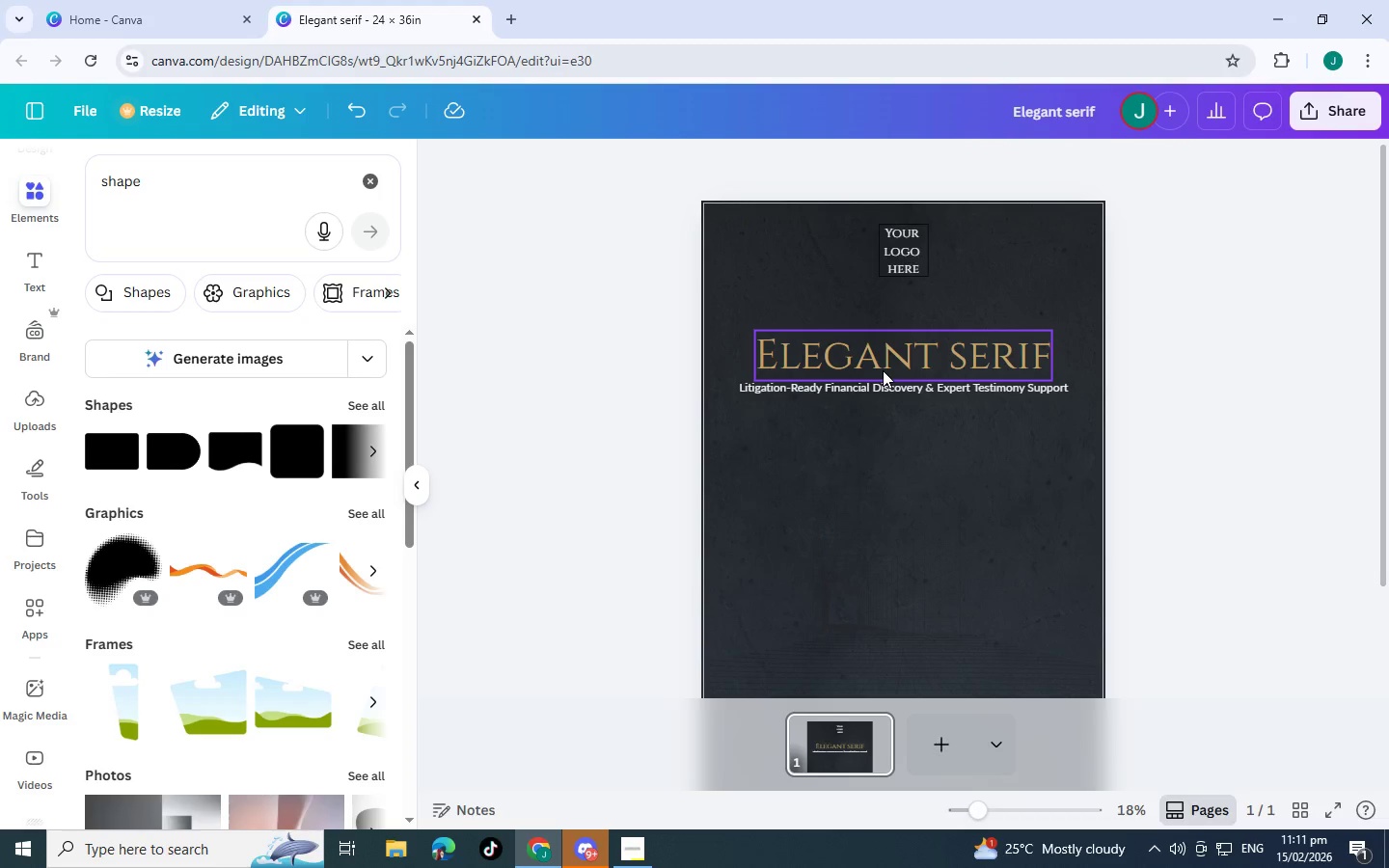 
wait(15.56)
 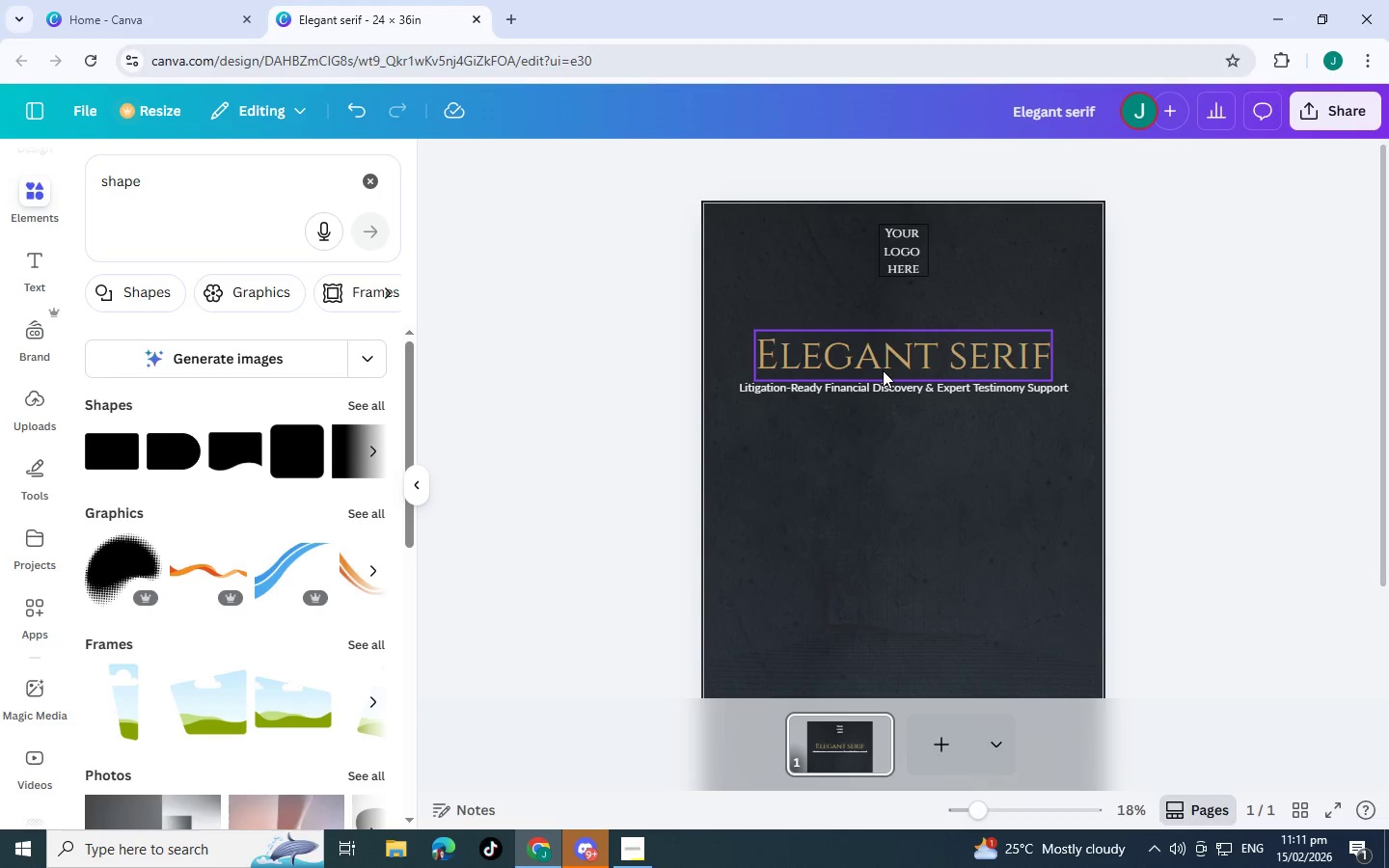 
scroll: coordinate [937, 515], scroll_direction: up, amount: 3.0
 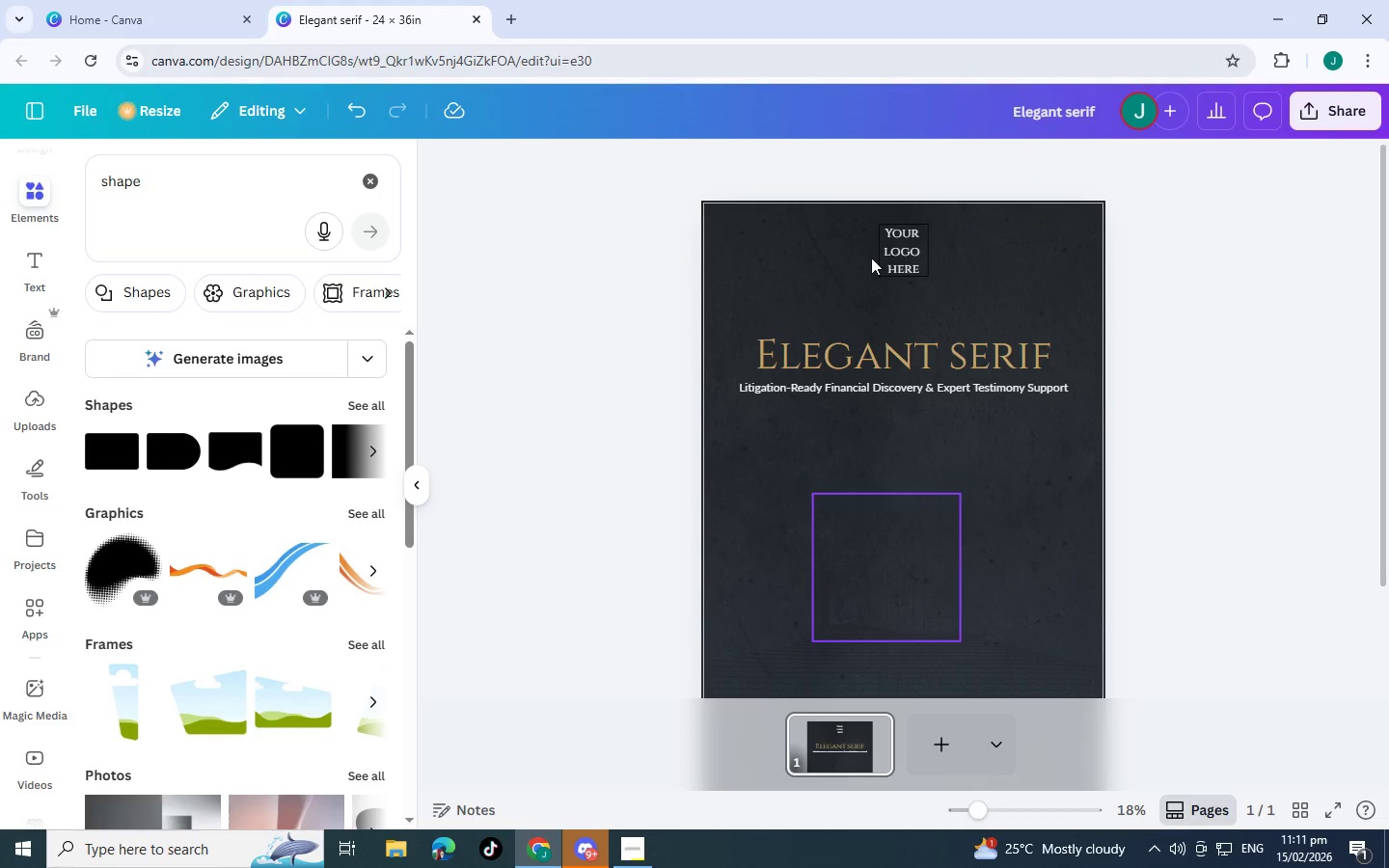 
left_click([947, 350])
 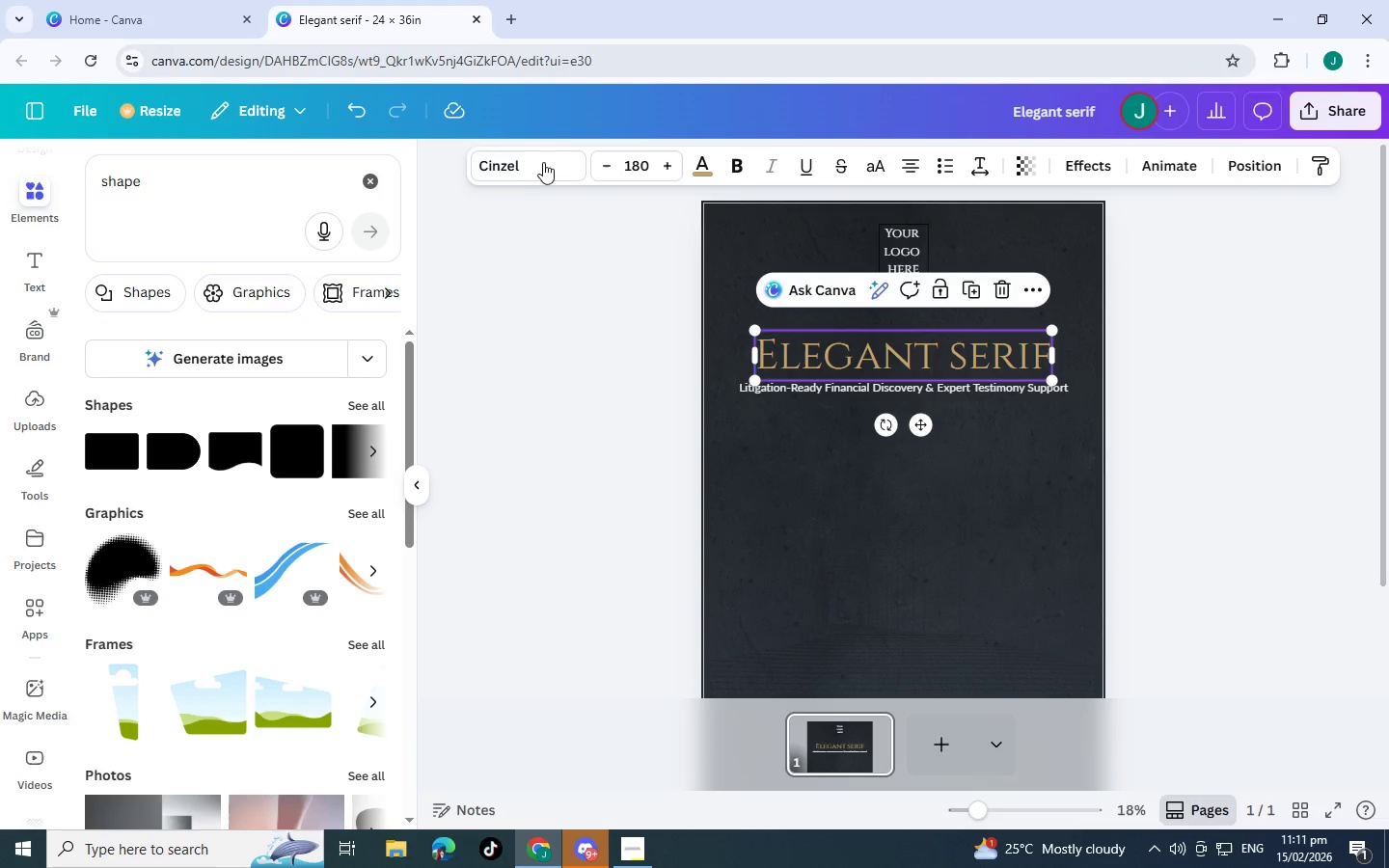 
left_click([517, 165])
 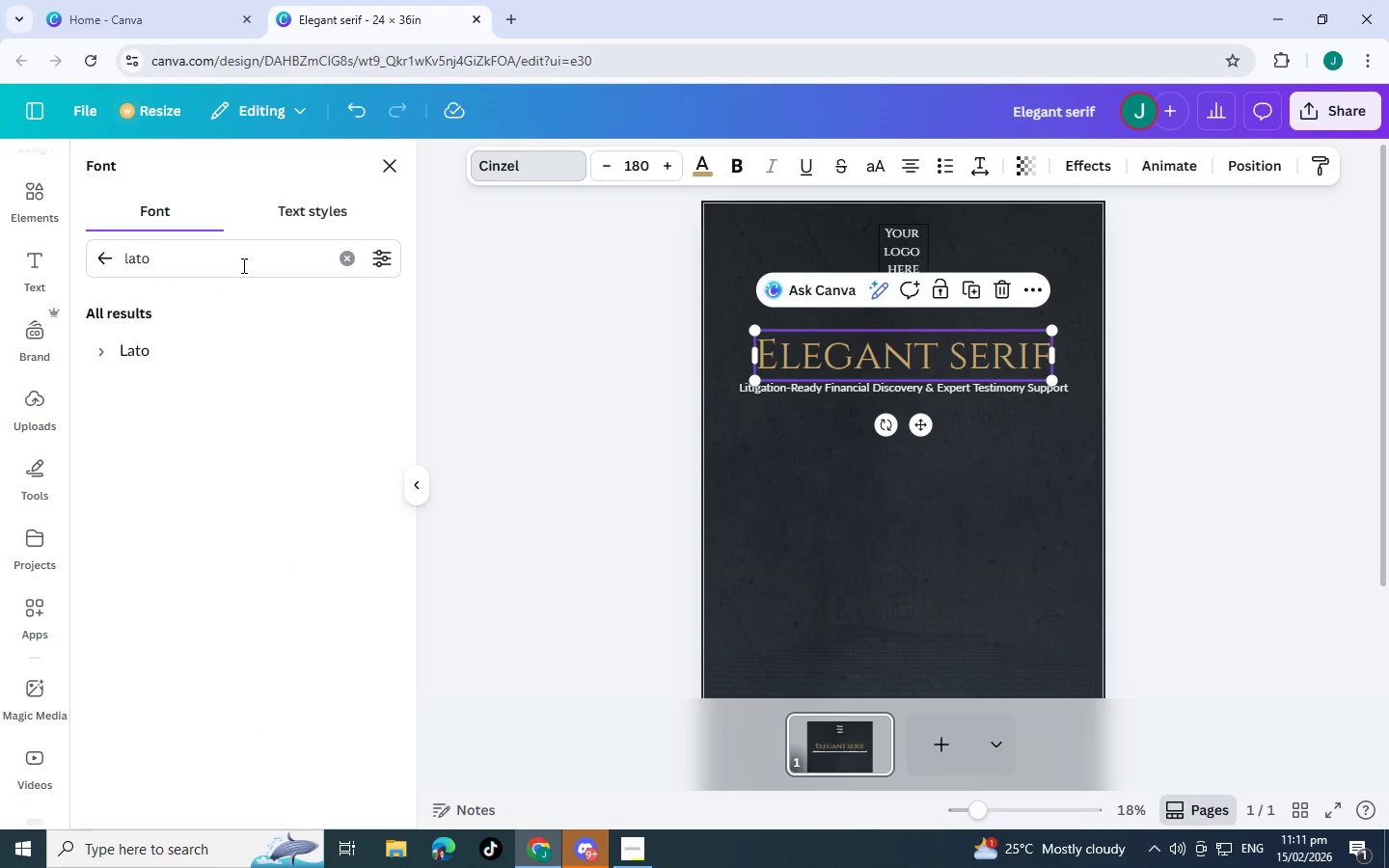 
double_click([242, 264])
 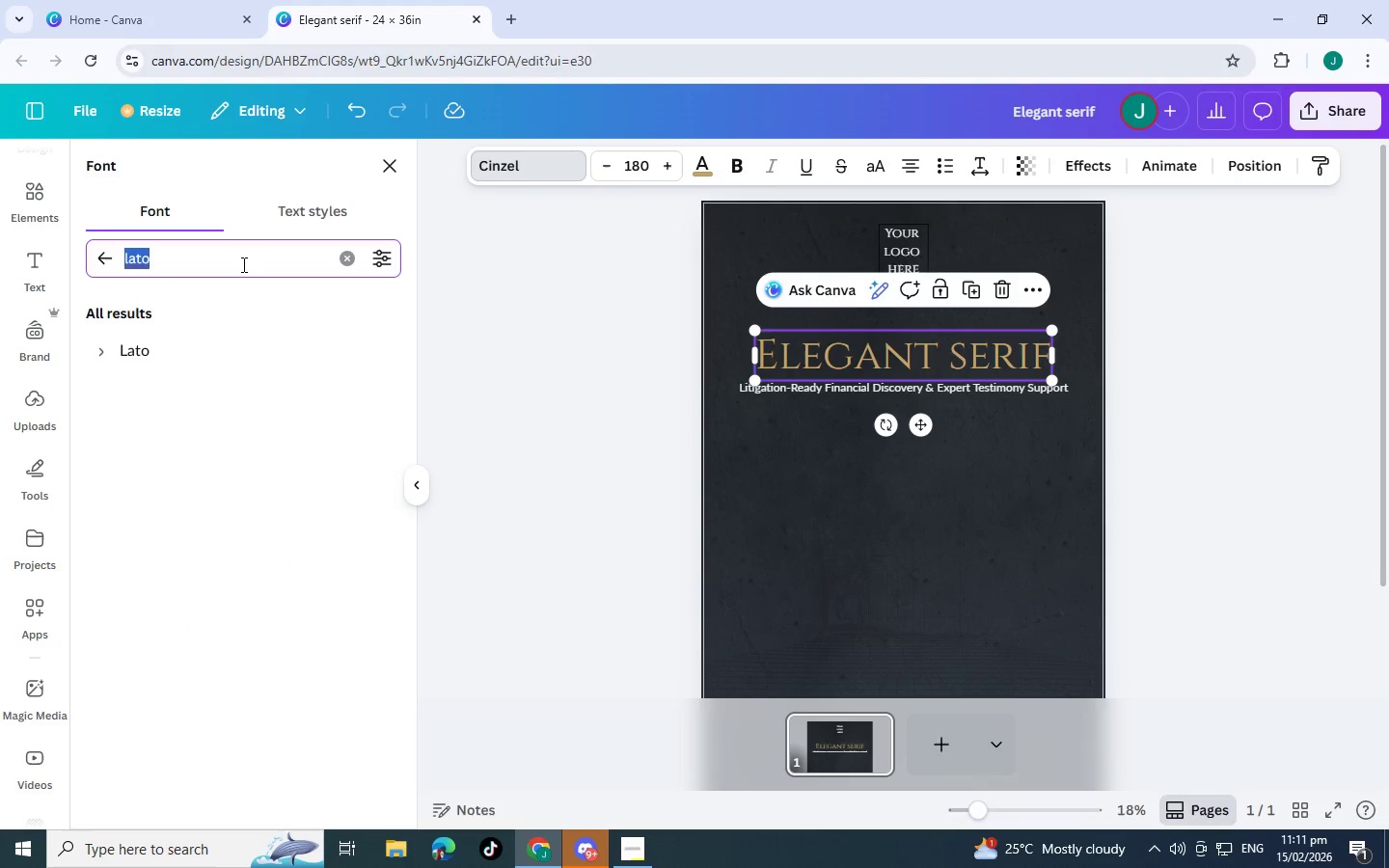 
type(elegant serif)
 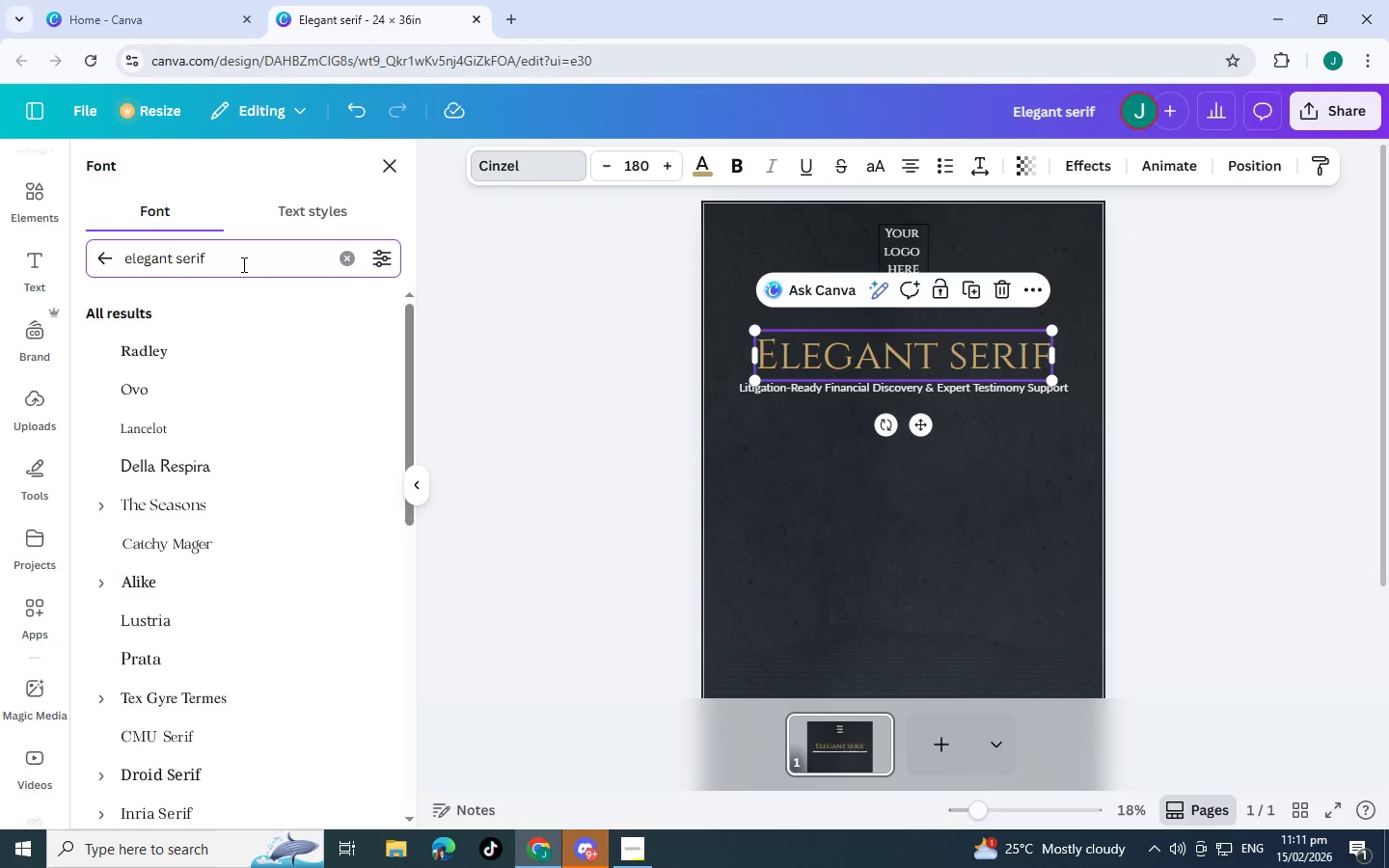 
key(Alt+AltLeft)
 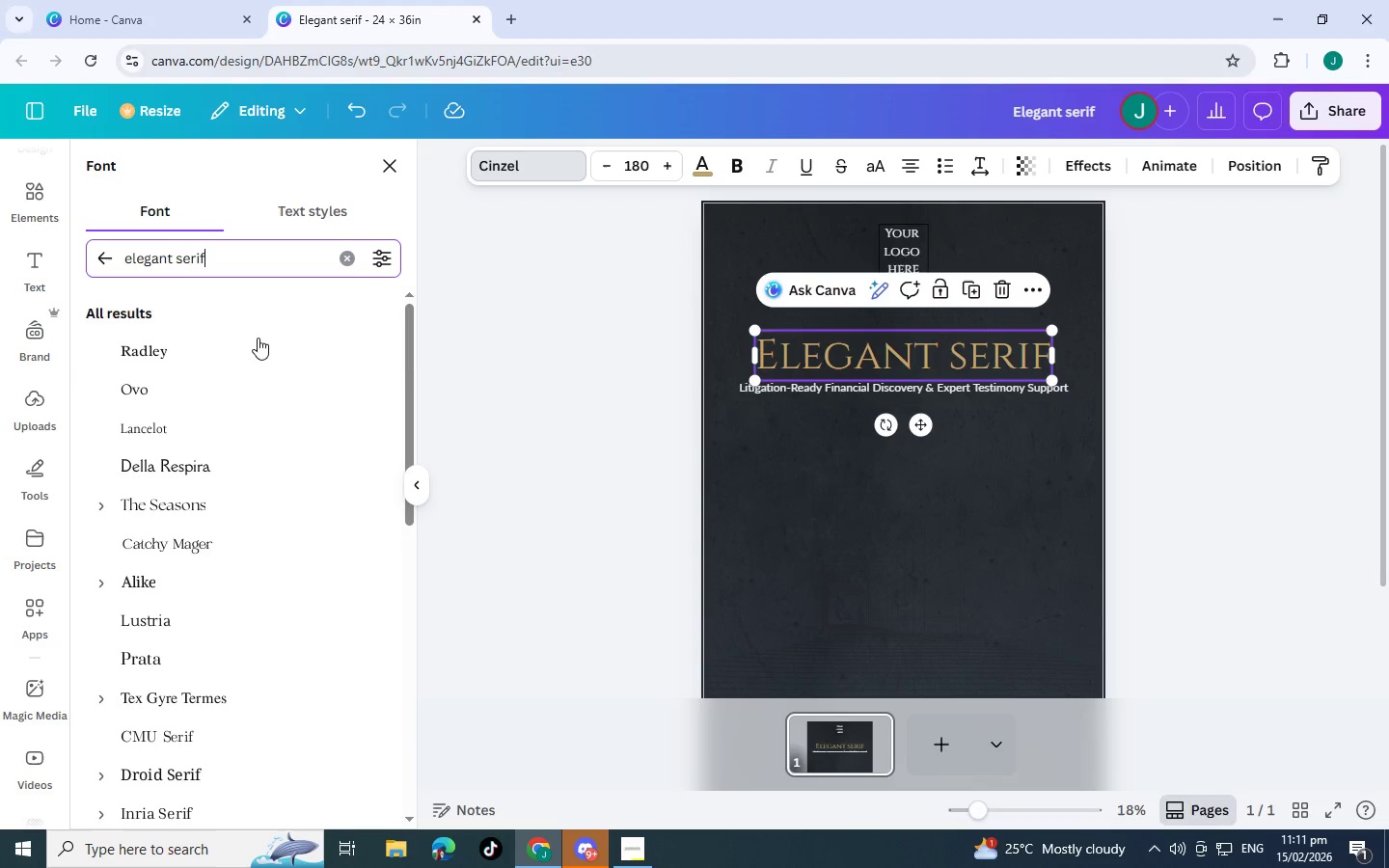 
key(Alt+Tab)